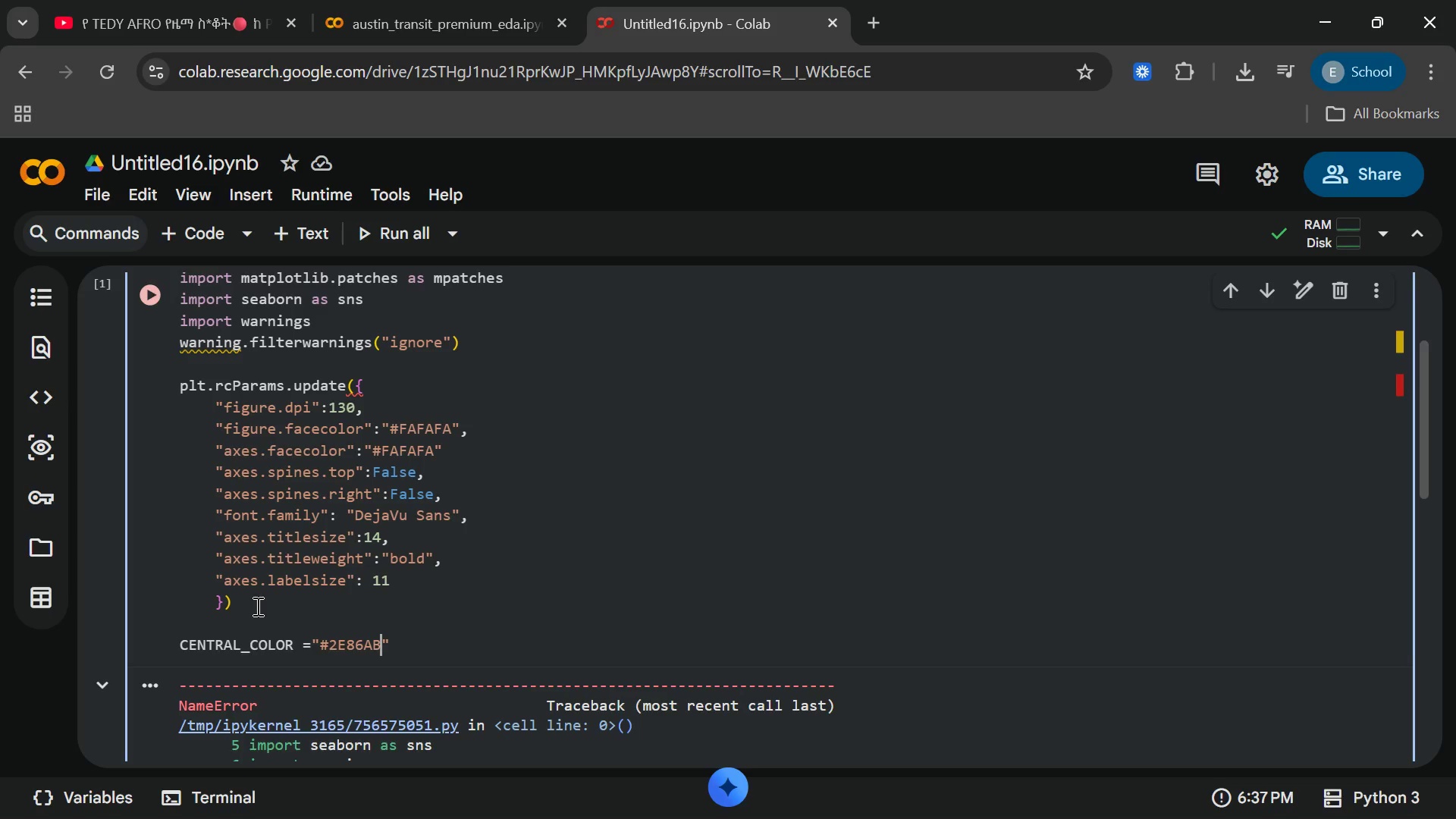 
key(ArrowRight)
 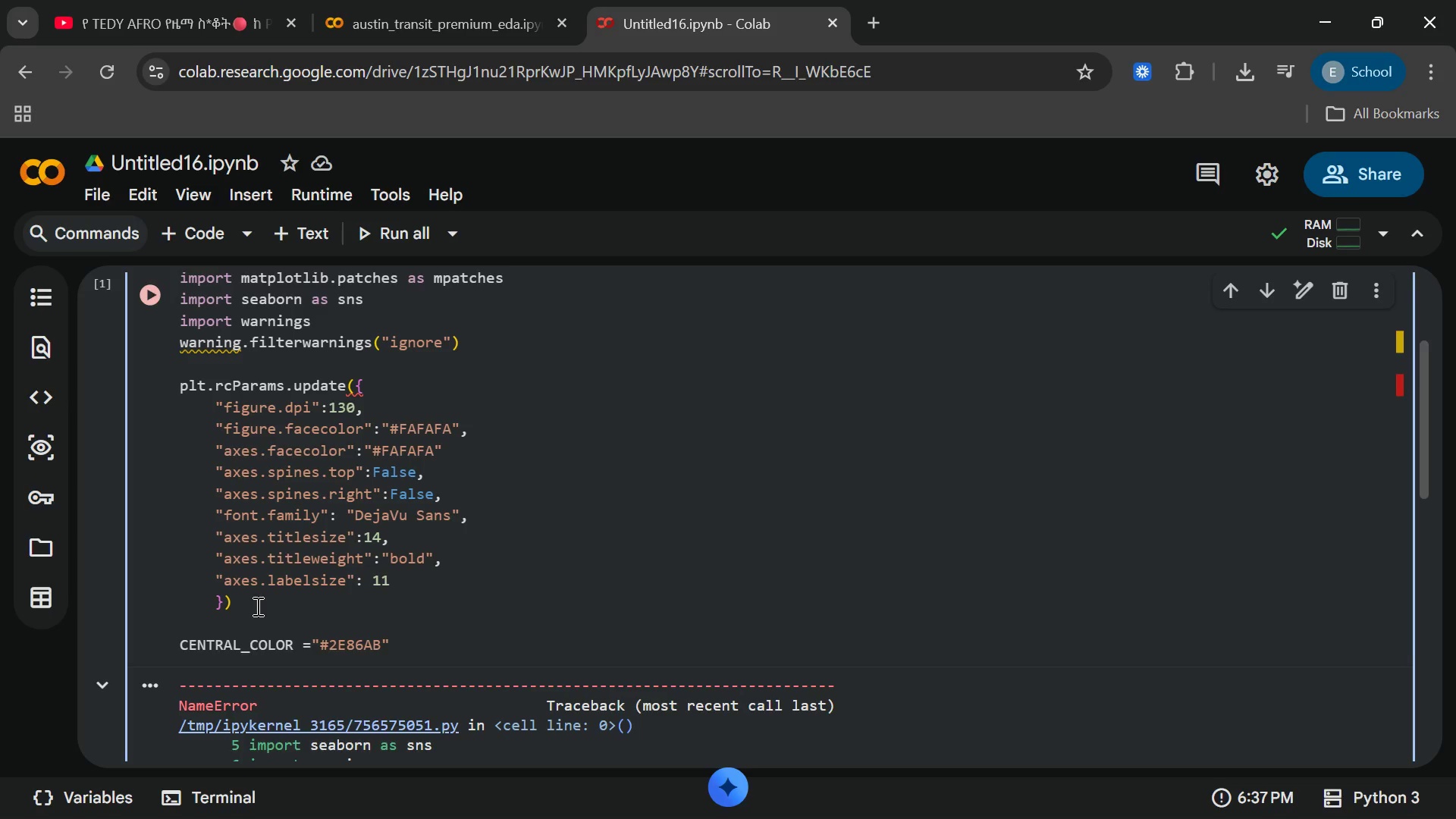 
key(Enter)
 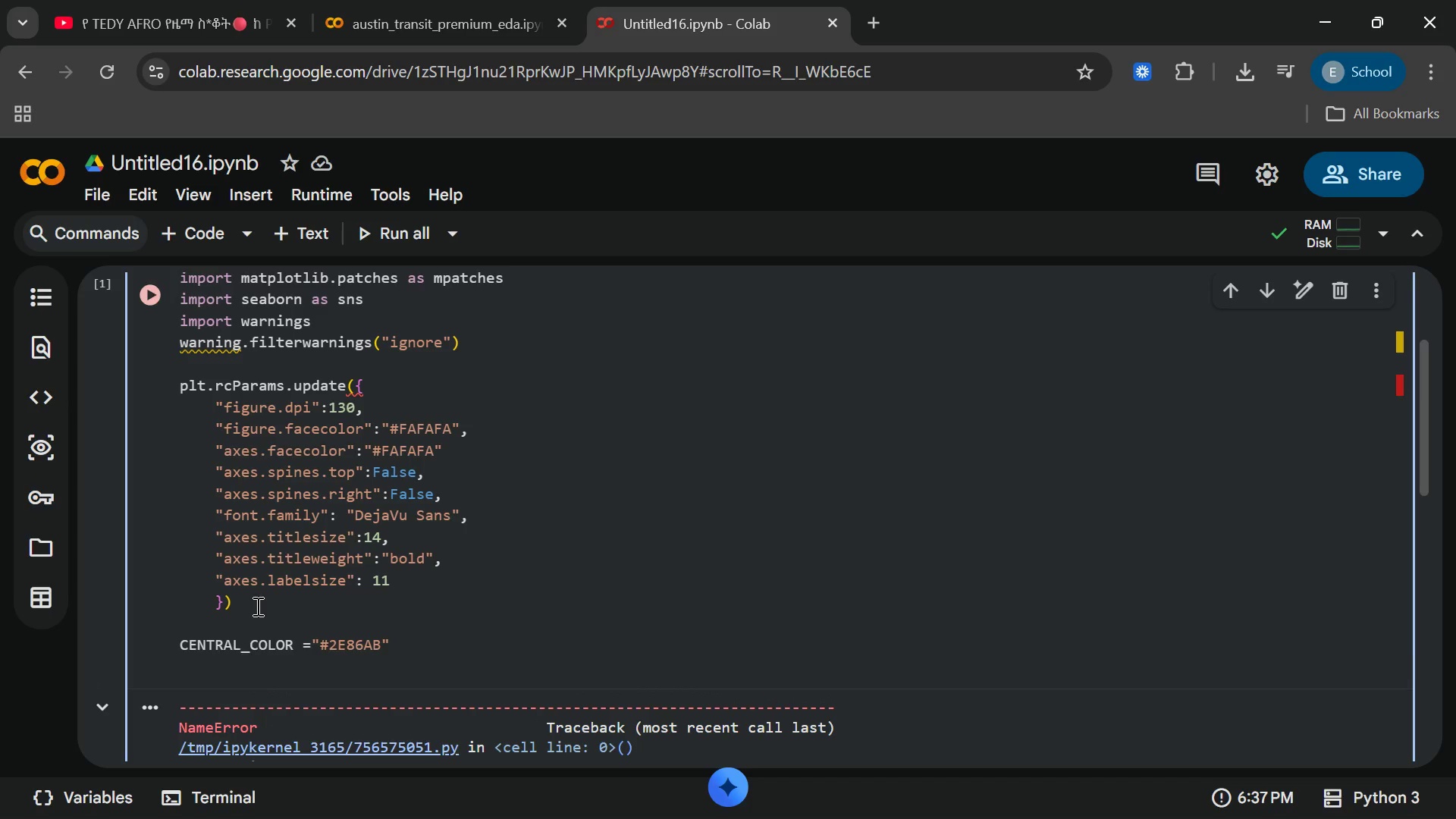 
type(sub)
 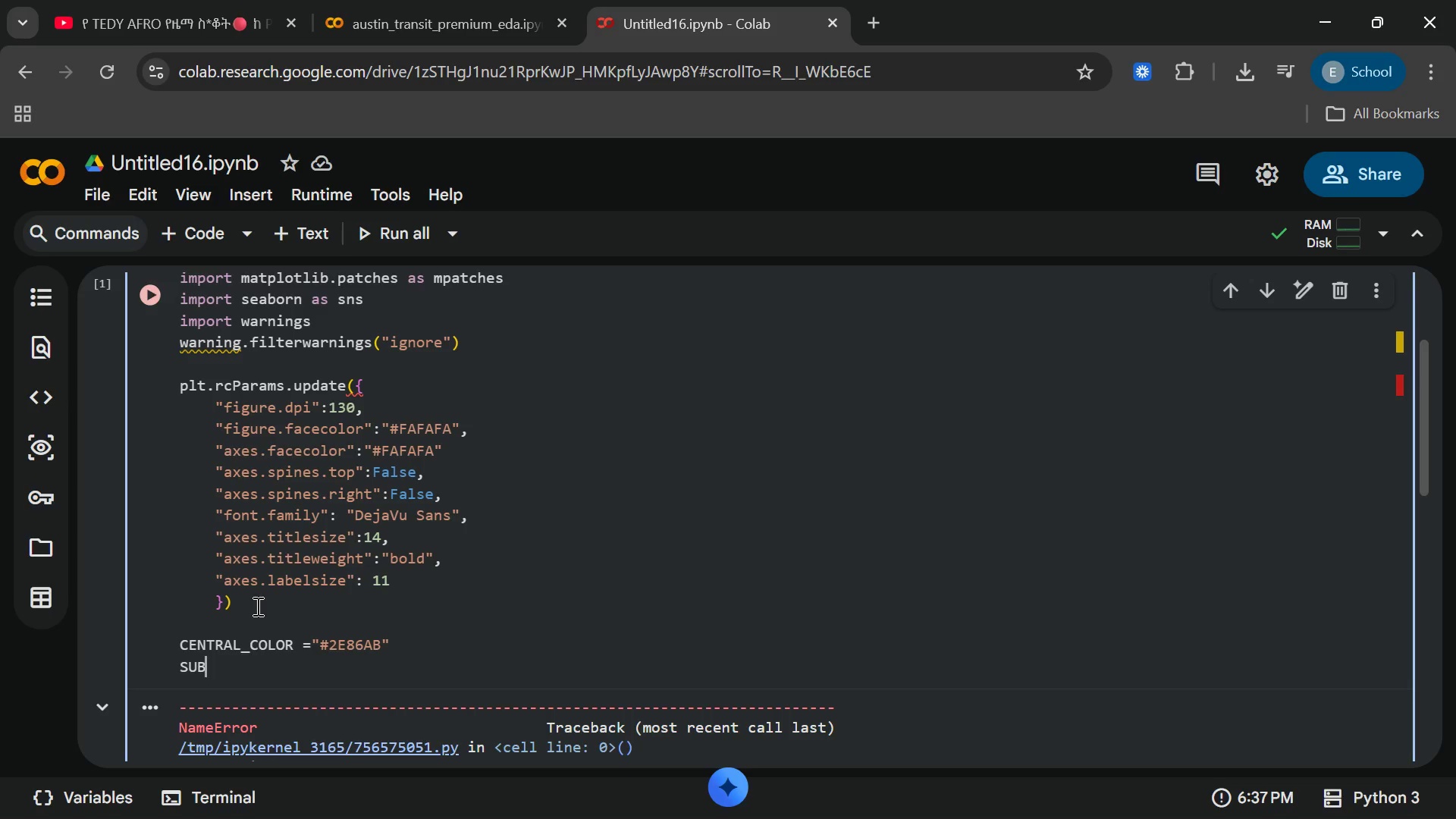 
type(URBAN_COLOR ="#E*[Home][End])
 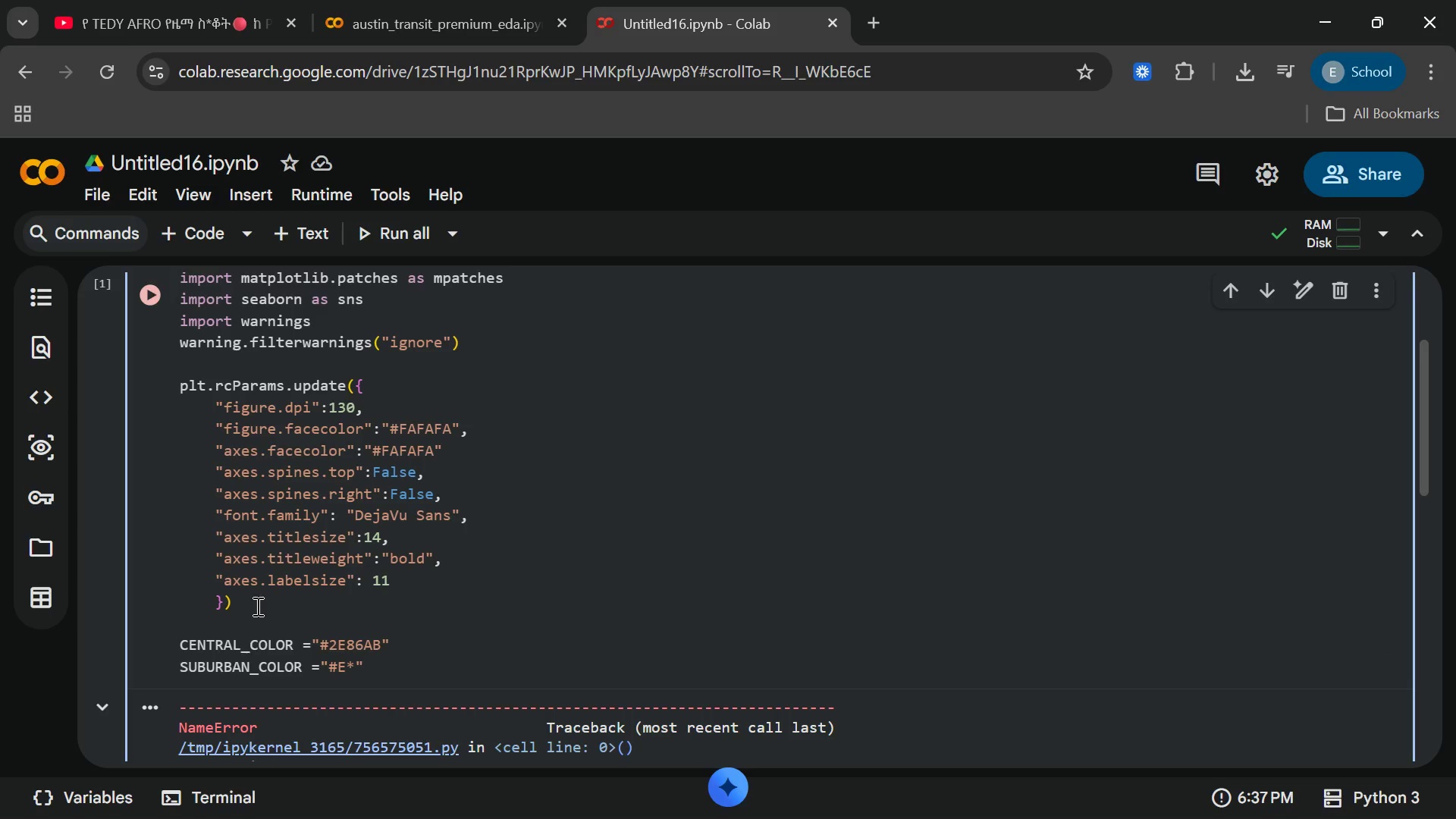 
key(ArrowLeft)
 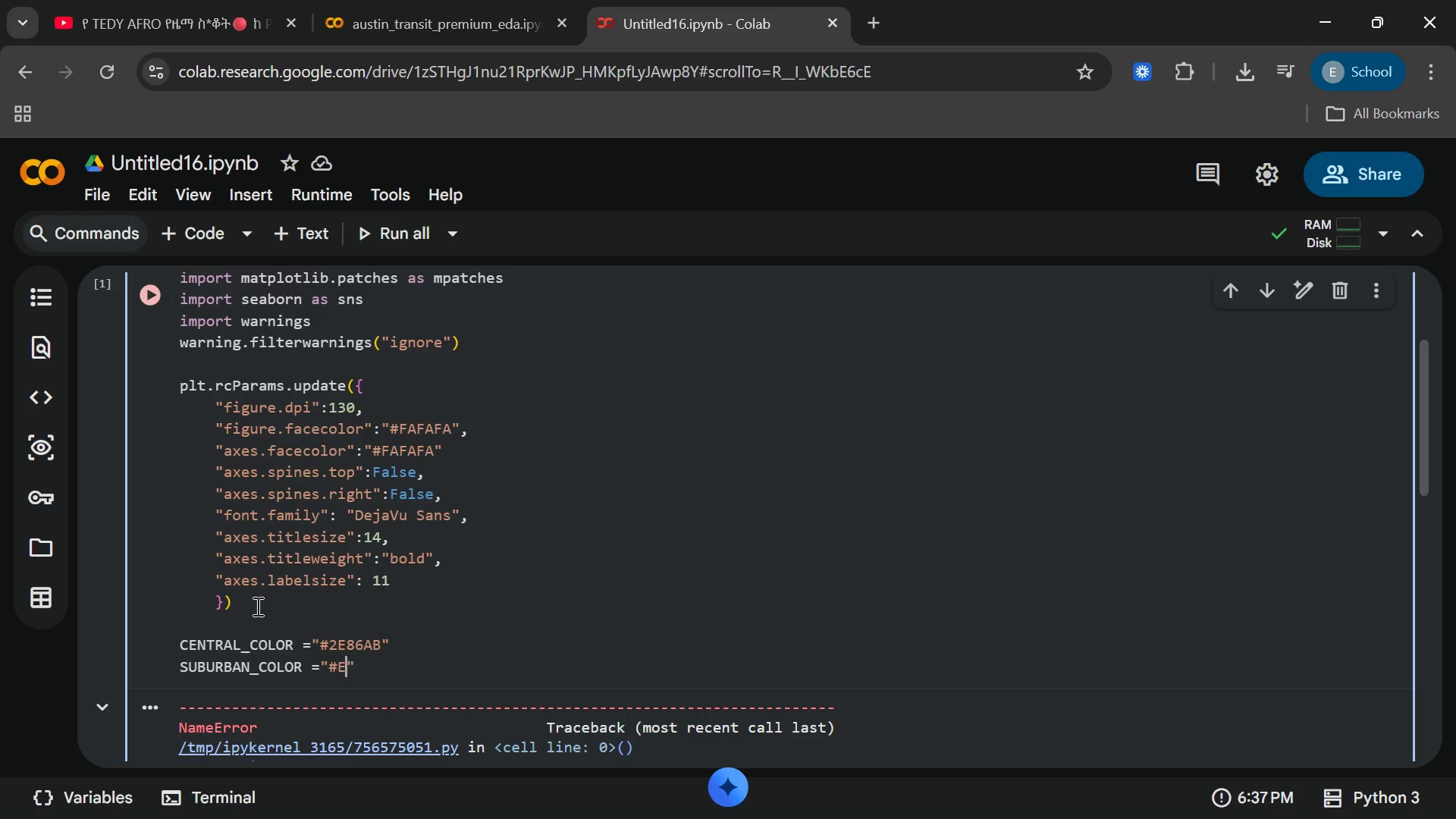 
key(Backspace)
type(8)
key(Backspace)
type(84855)
 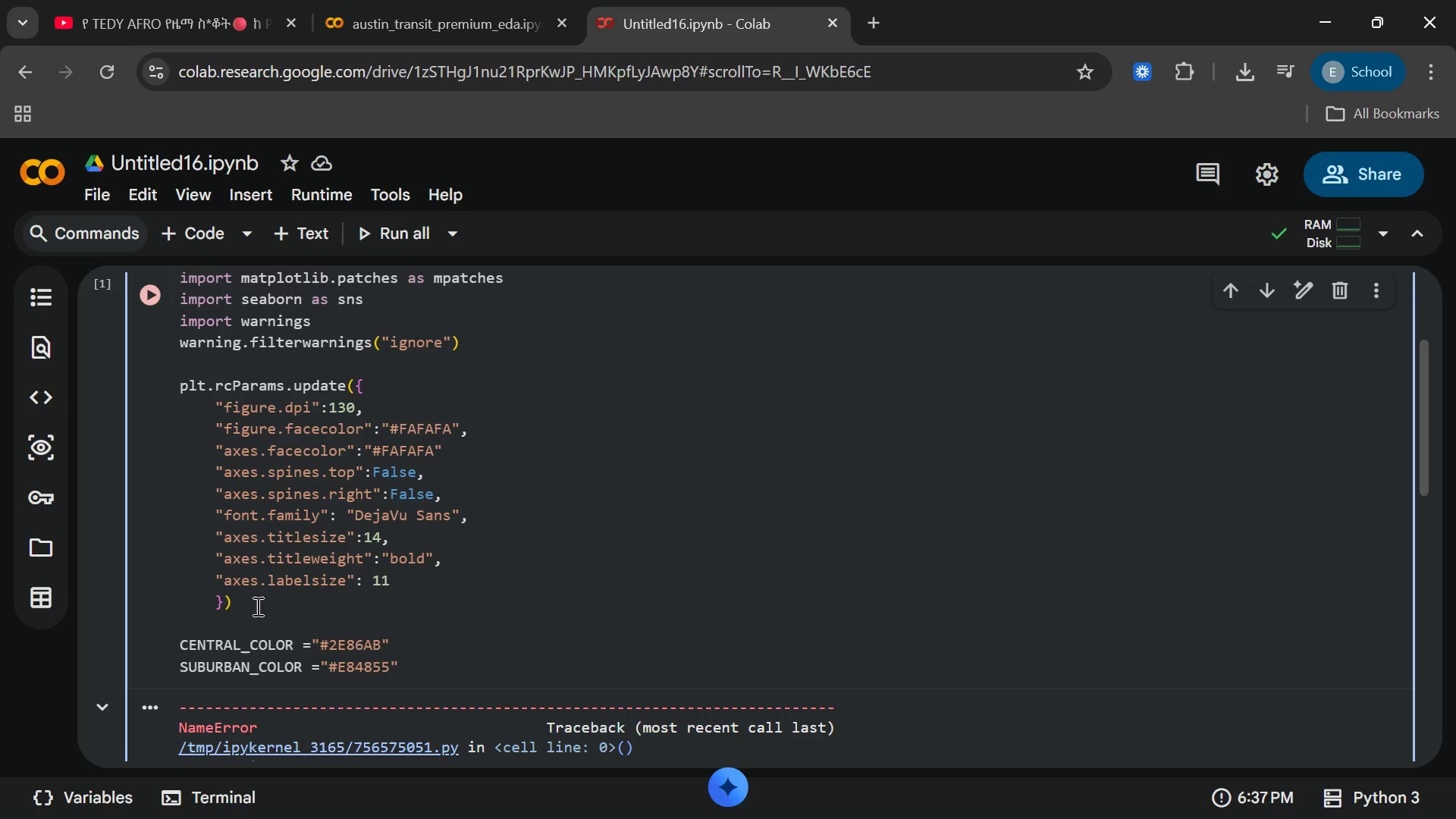 
key(ArrowRight)
 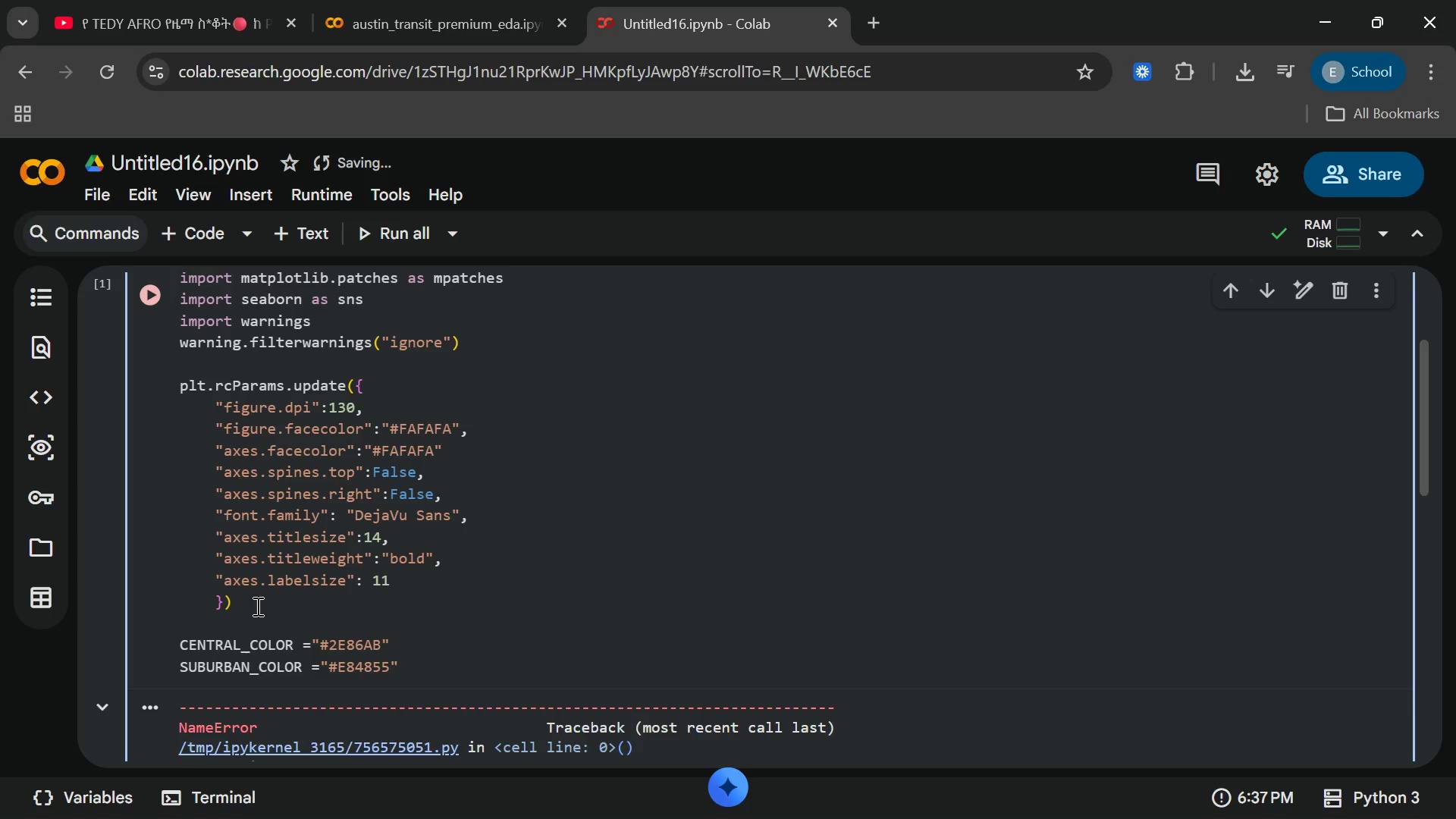 
key(Enter)
 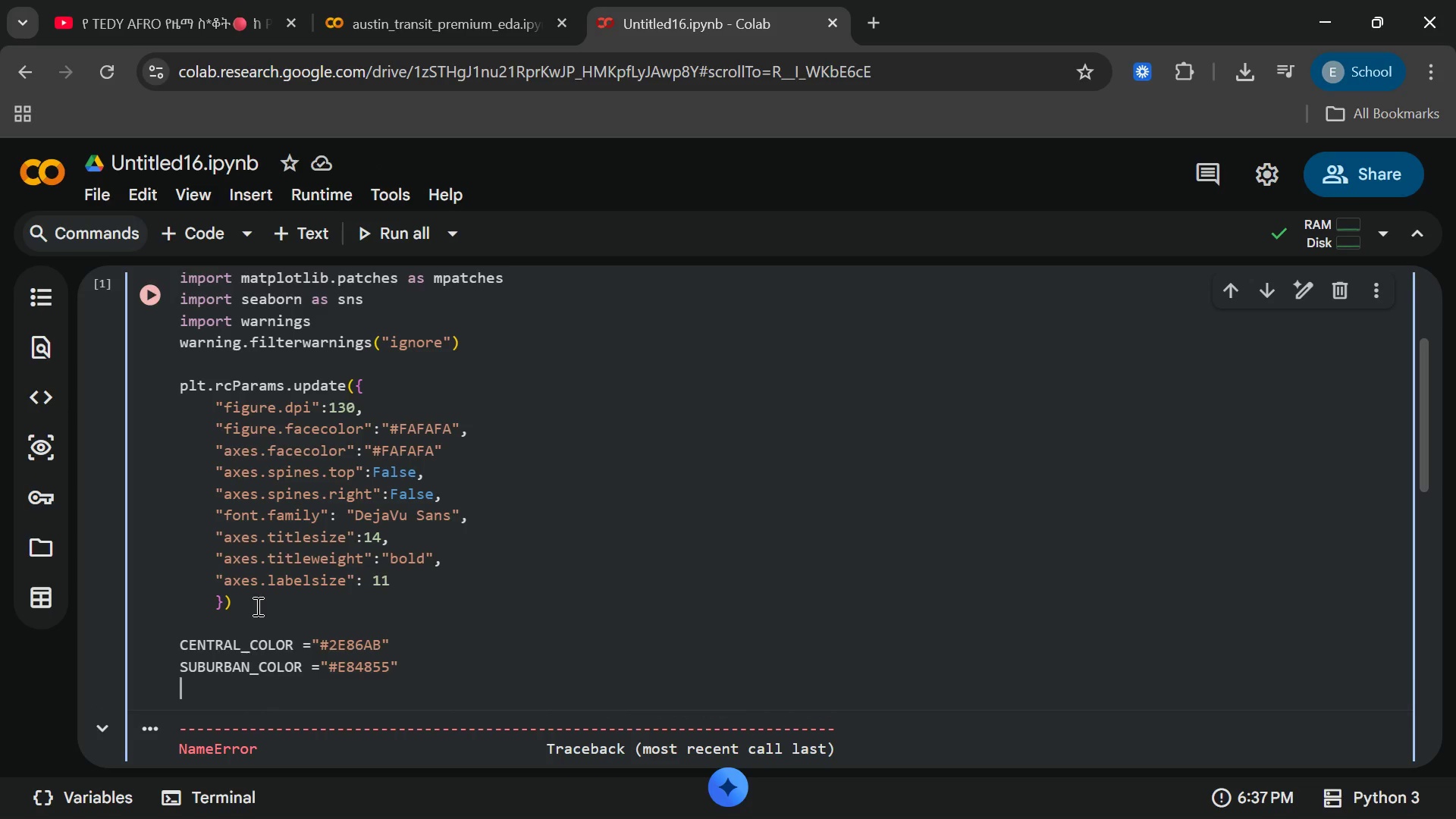 
type(Neytra)
key(Backspace)
key(Backspace)
key(Backspace)
key(Backspace)
key(Backspace)
key(Backspace)
type(NEUTRAL_COLOR)
 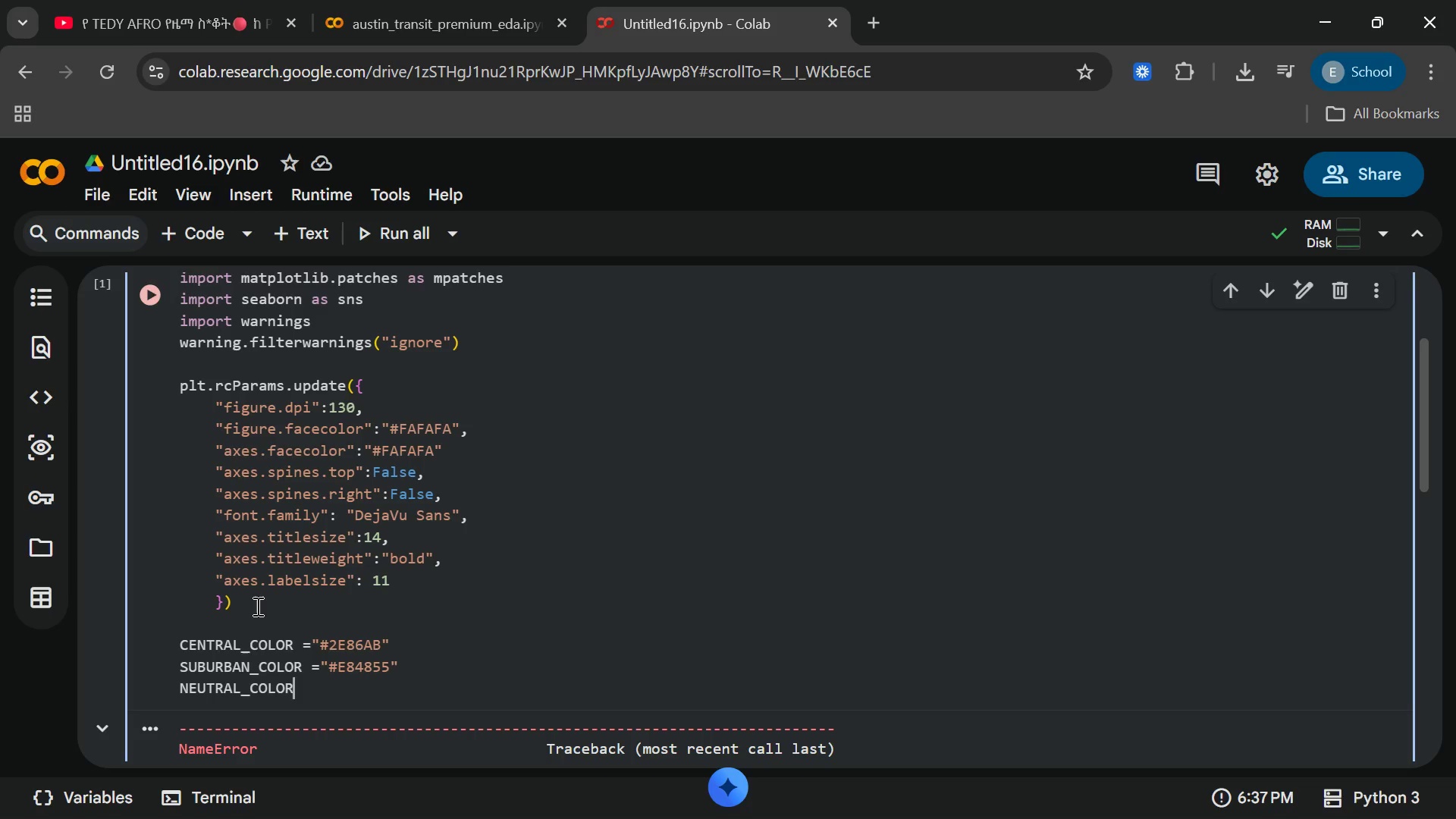 
type( ="#F6)
 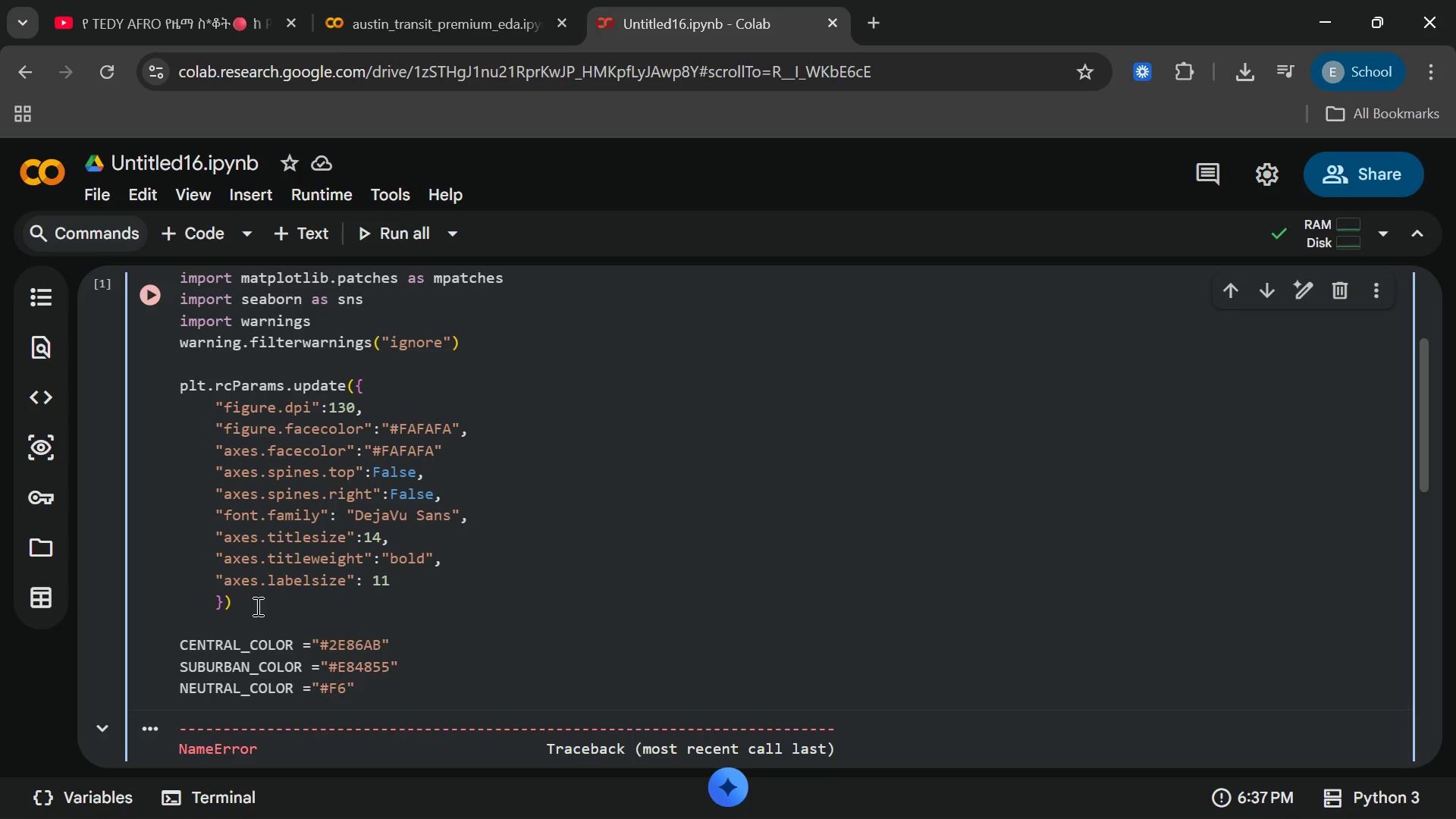 
hold_key(key=ShiftLeft, duration=0.81)
 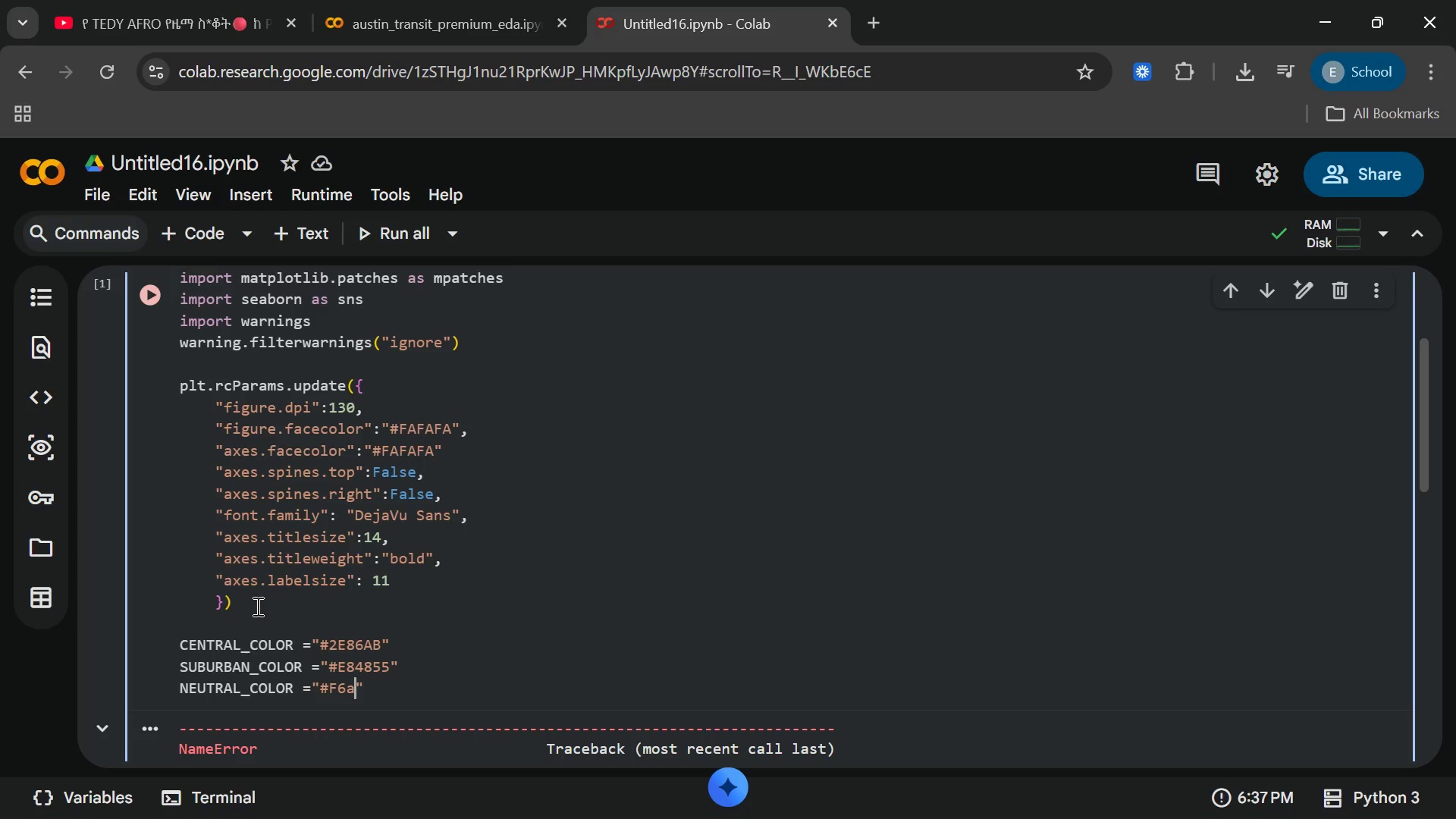 
type(ae)
key(Backspace)
key(Backspace)
type(AE@d)
 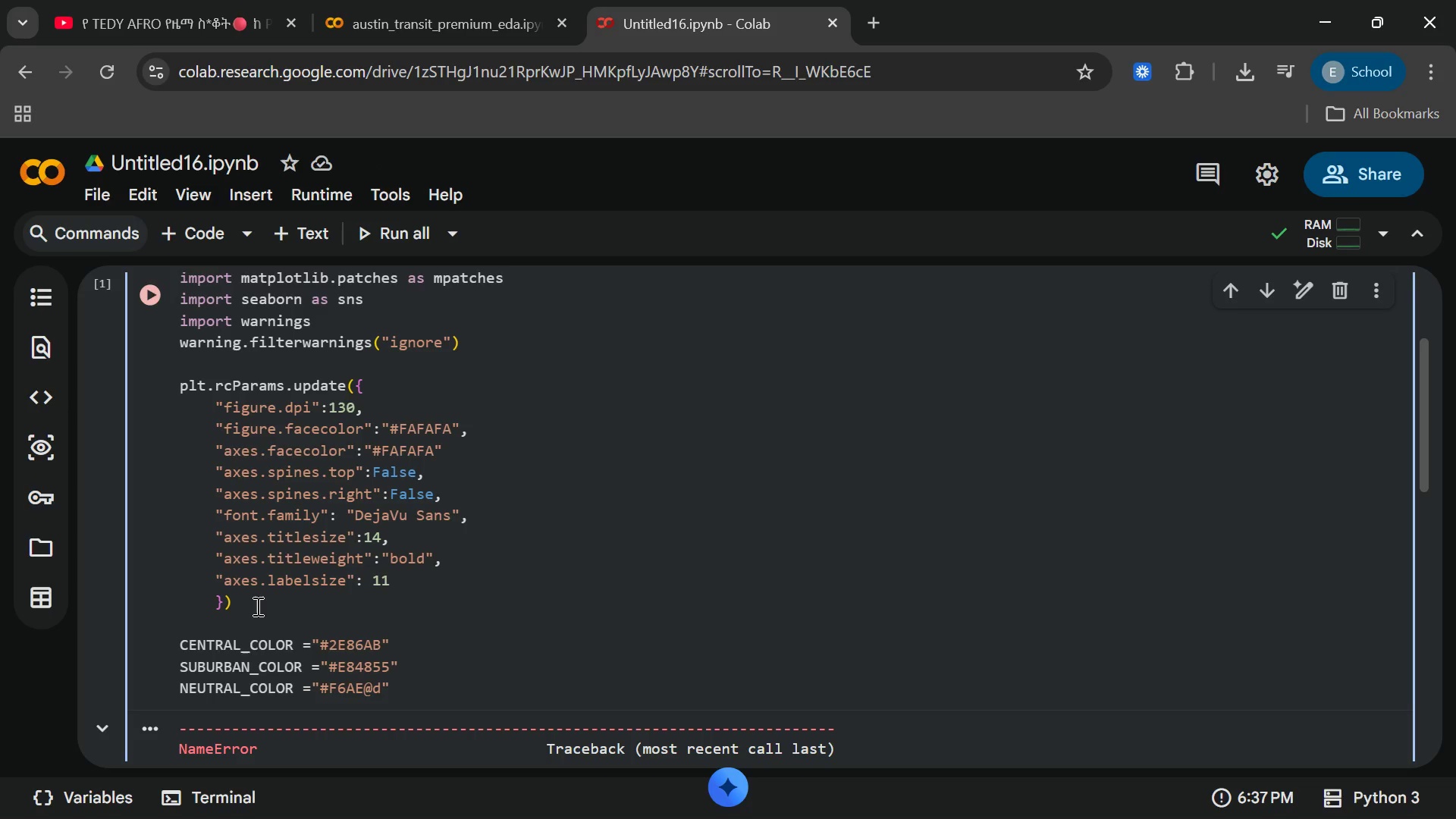 
wait(5.14)
 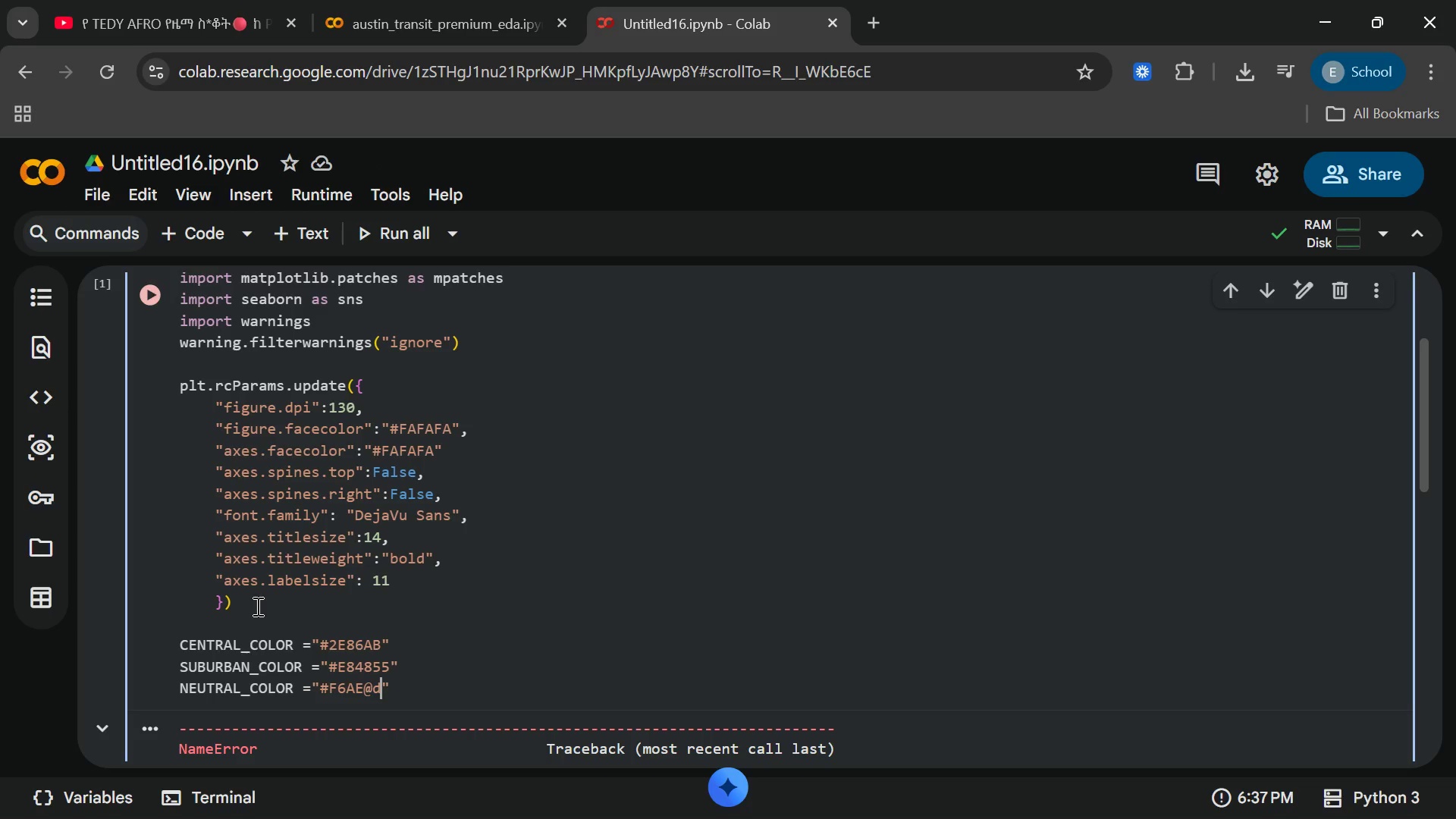 
key(Backspace)
 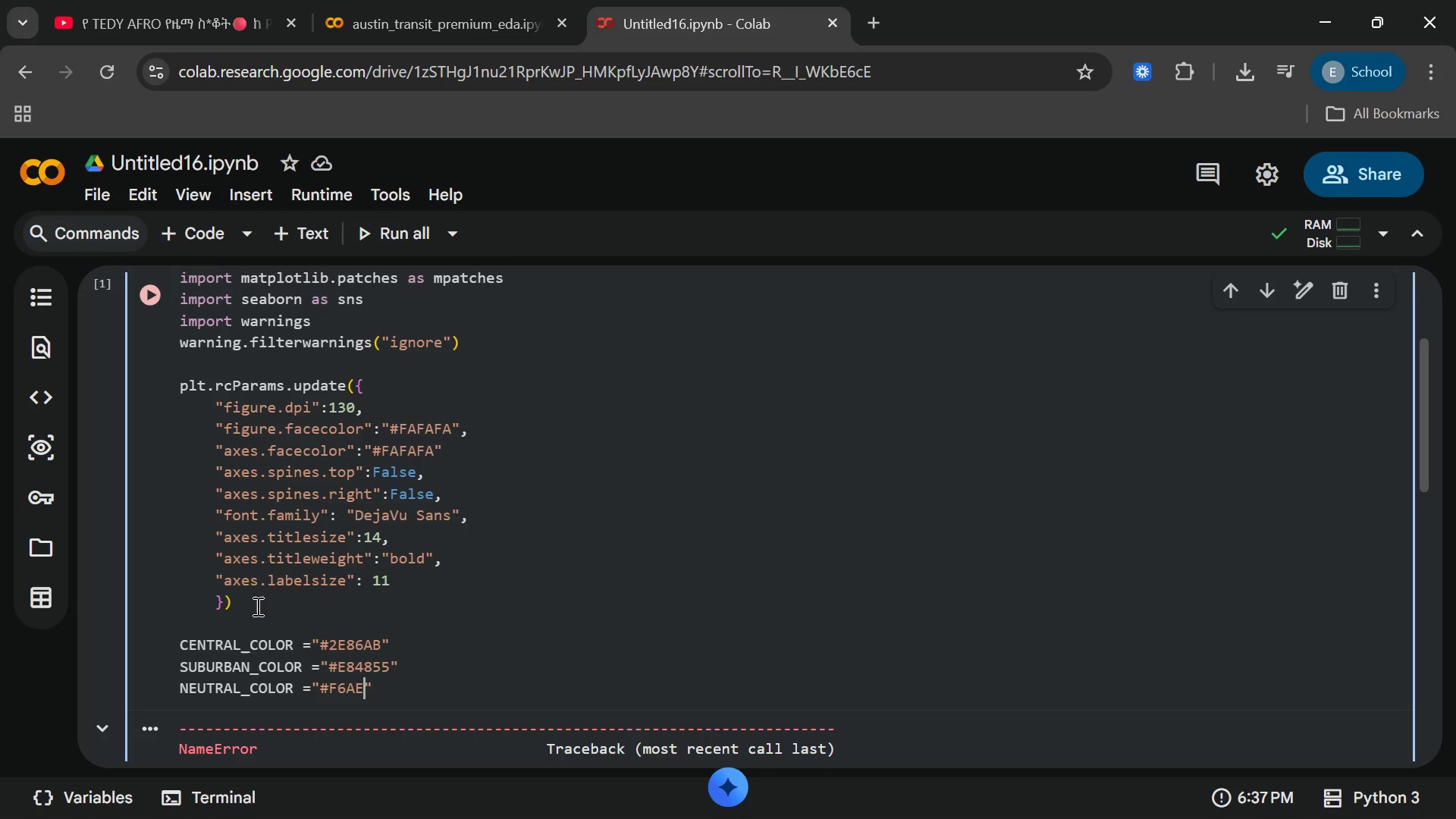 
key(Backspace)
 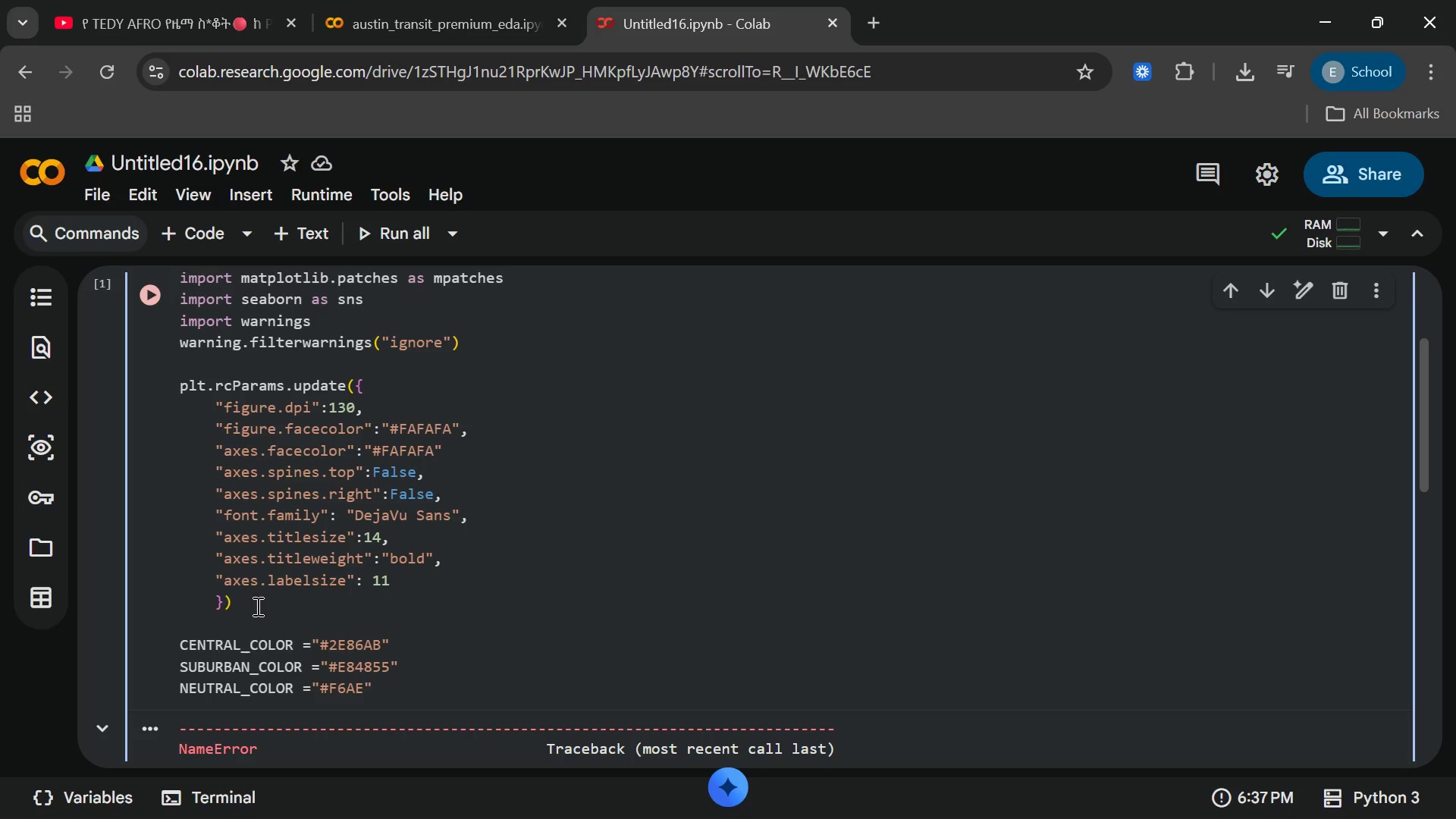 
wait(7.38)
 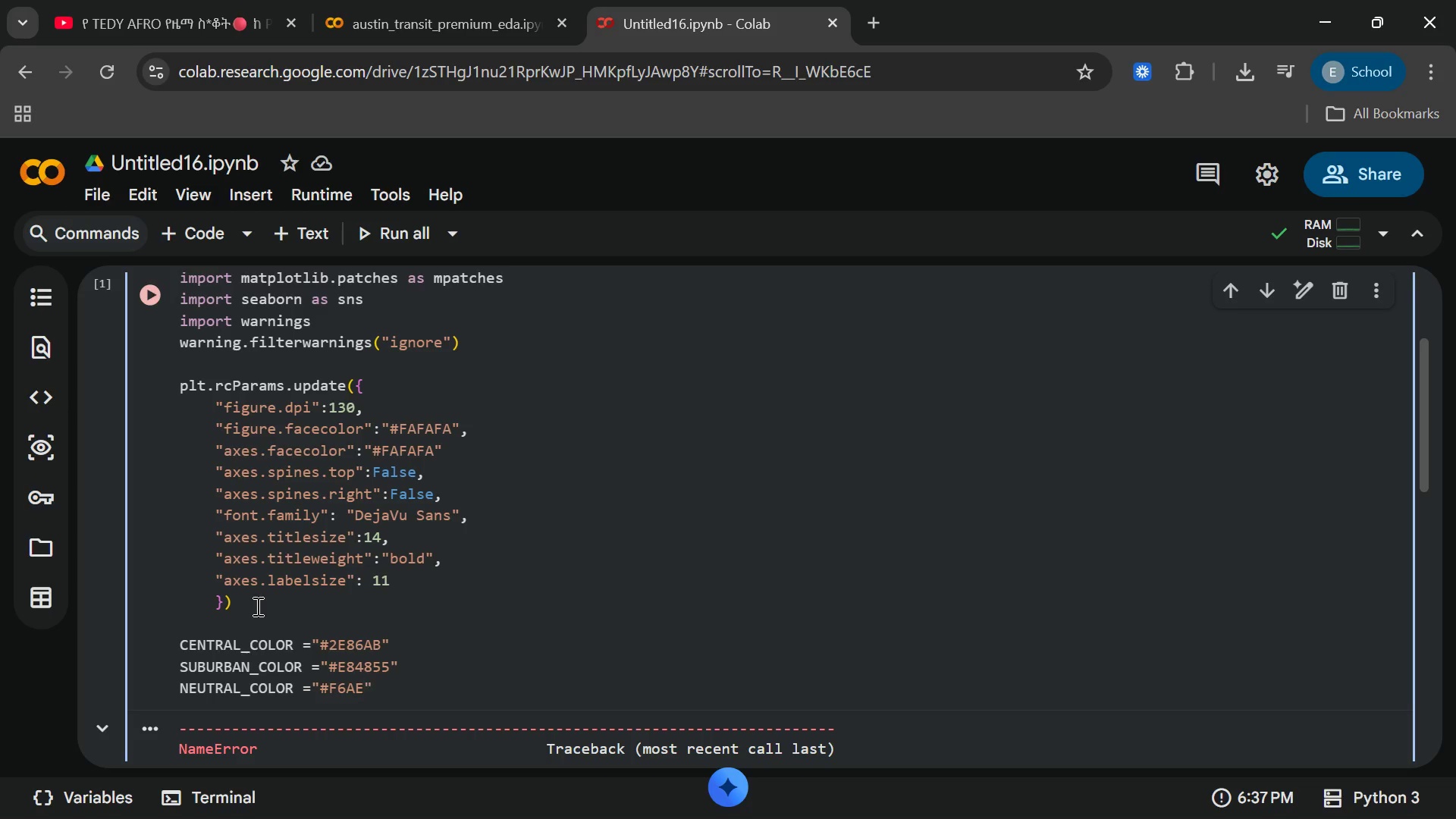 
type(2D)
 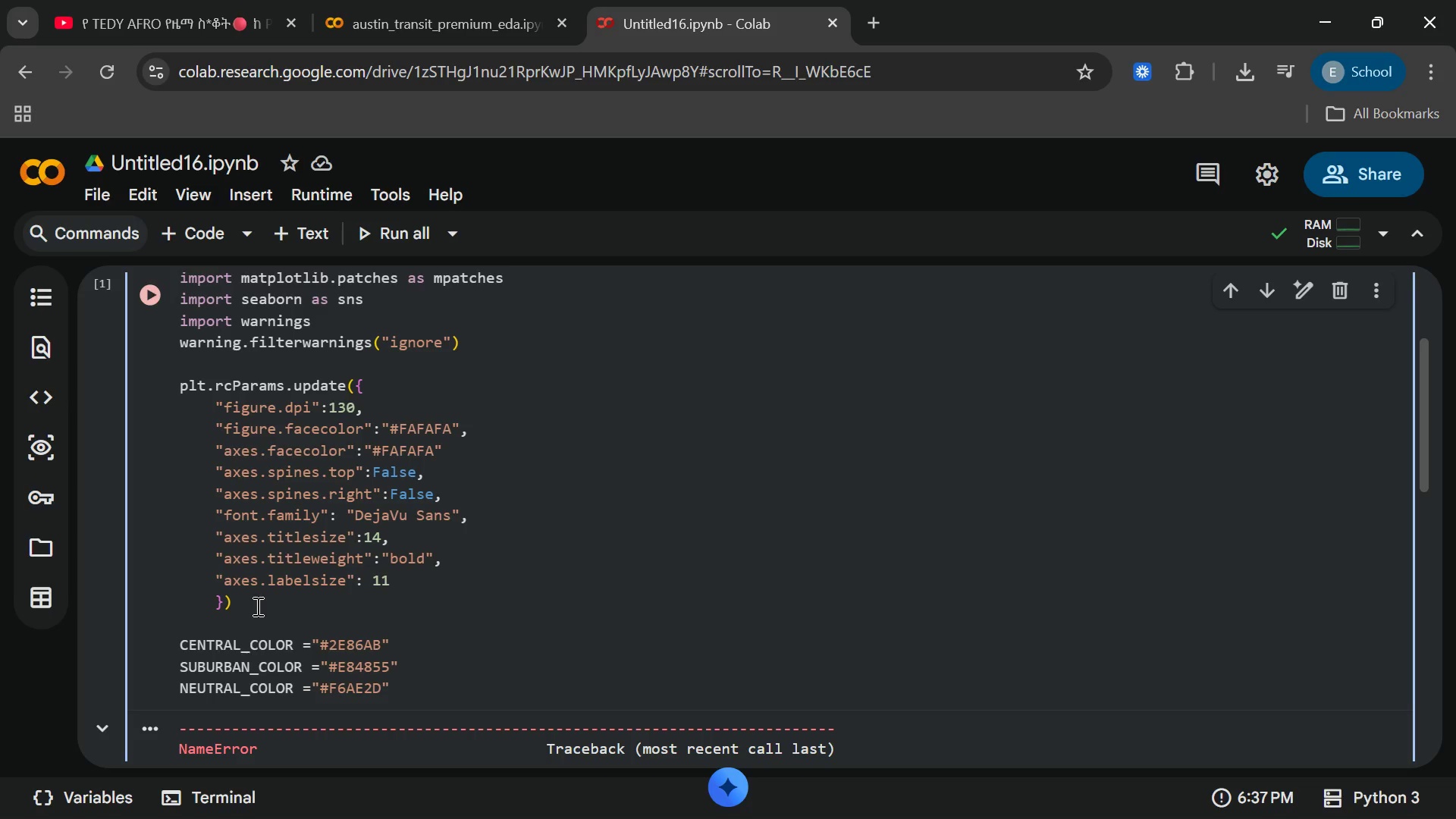 
key(ArrowRight)
 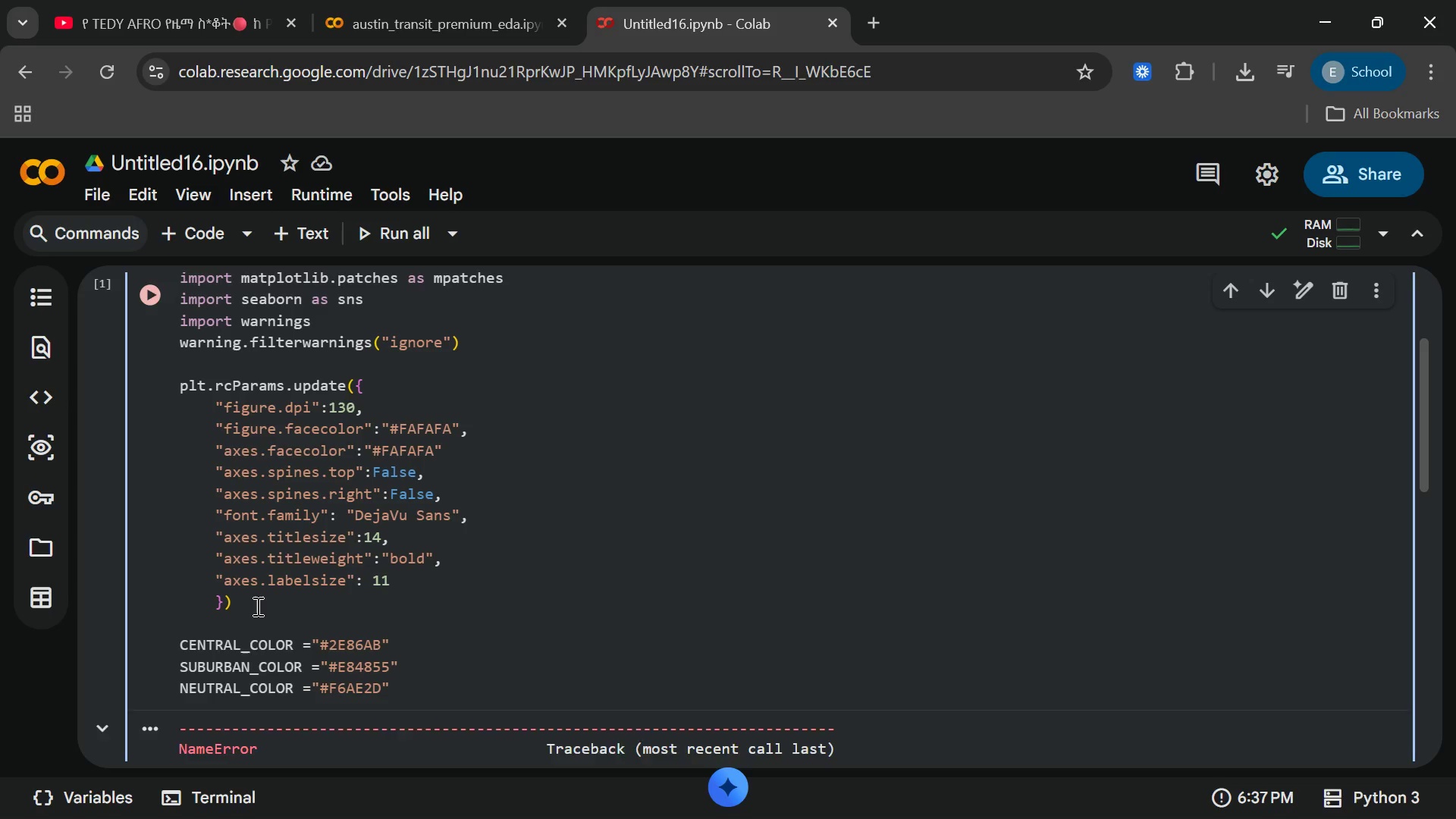 
key(Enter)
 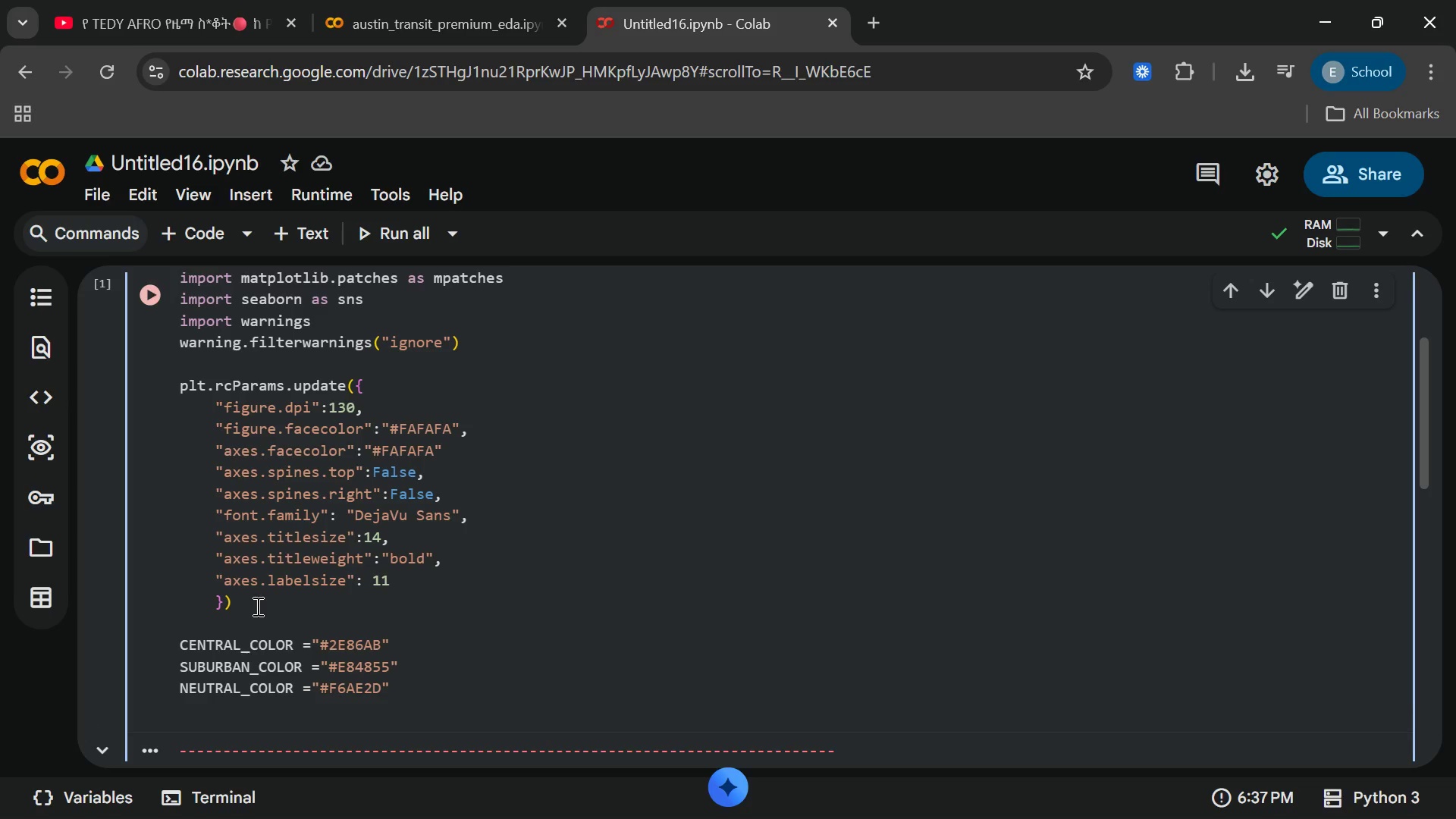 
key(Enter)
 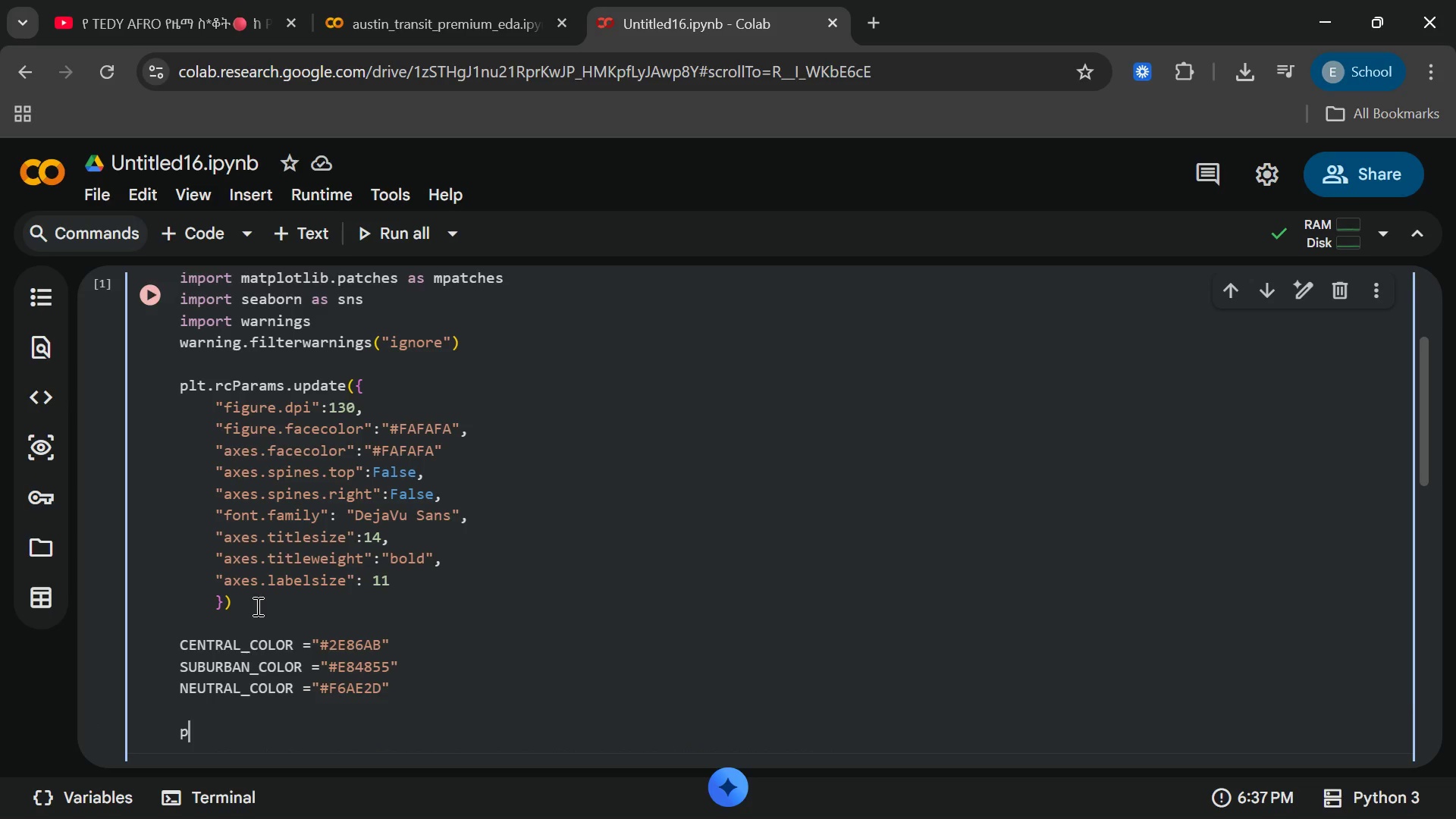 
type(print)
 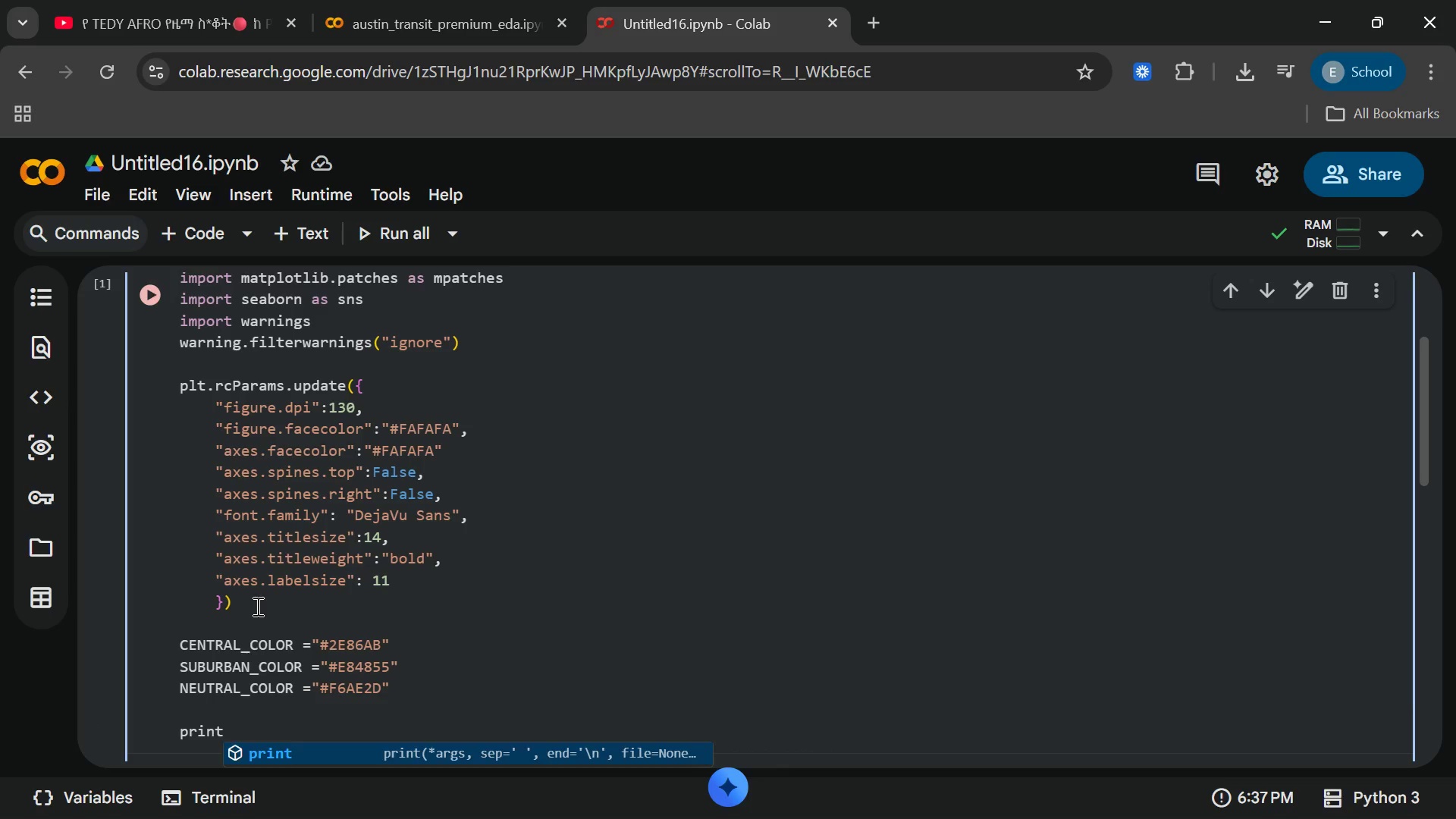 
key(Enter)
 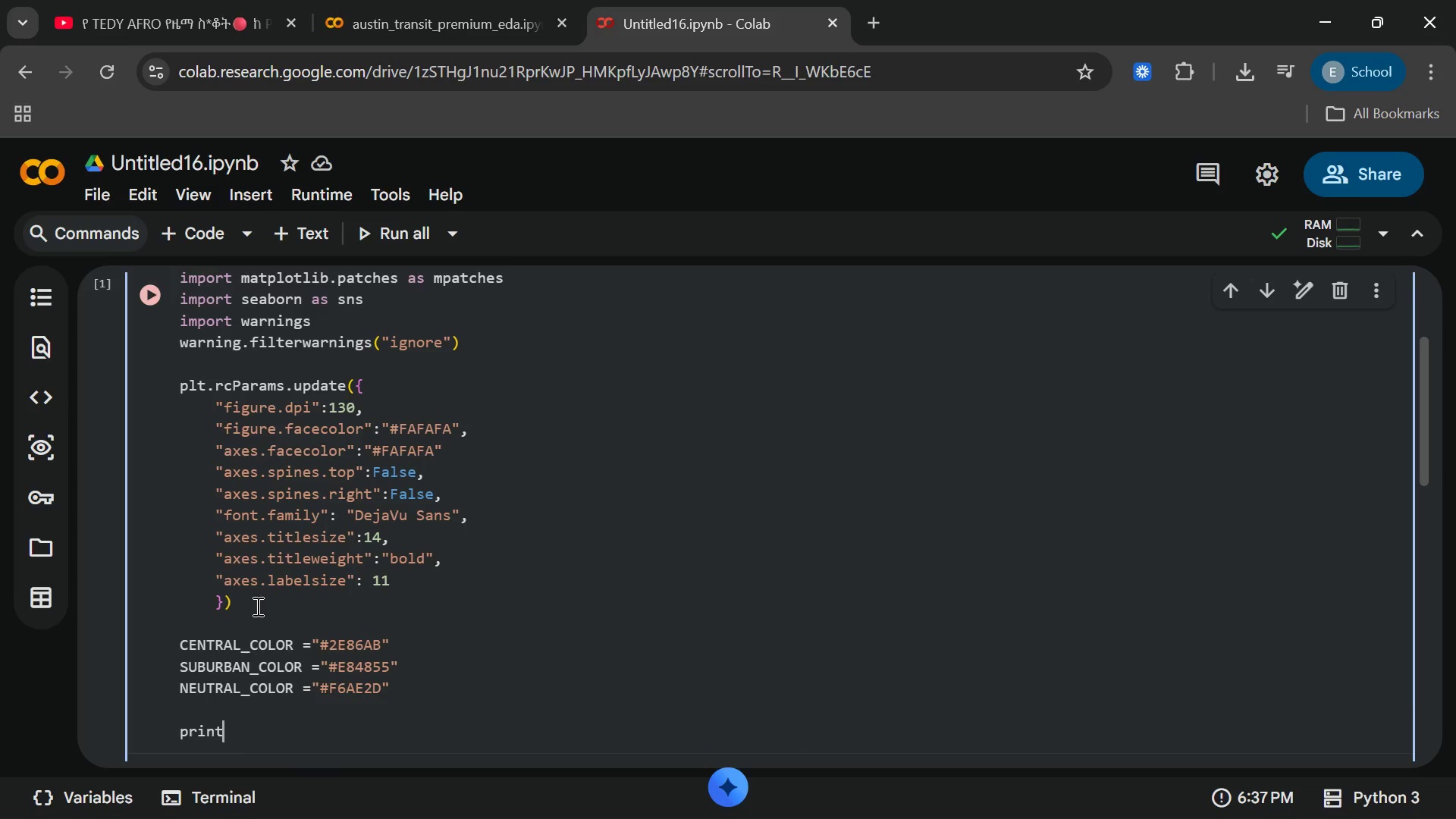 
type(")
key(Backspace)
type(("p)
key(Backspace)
type(libraryies are loaded succefull)
 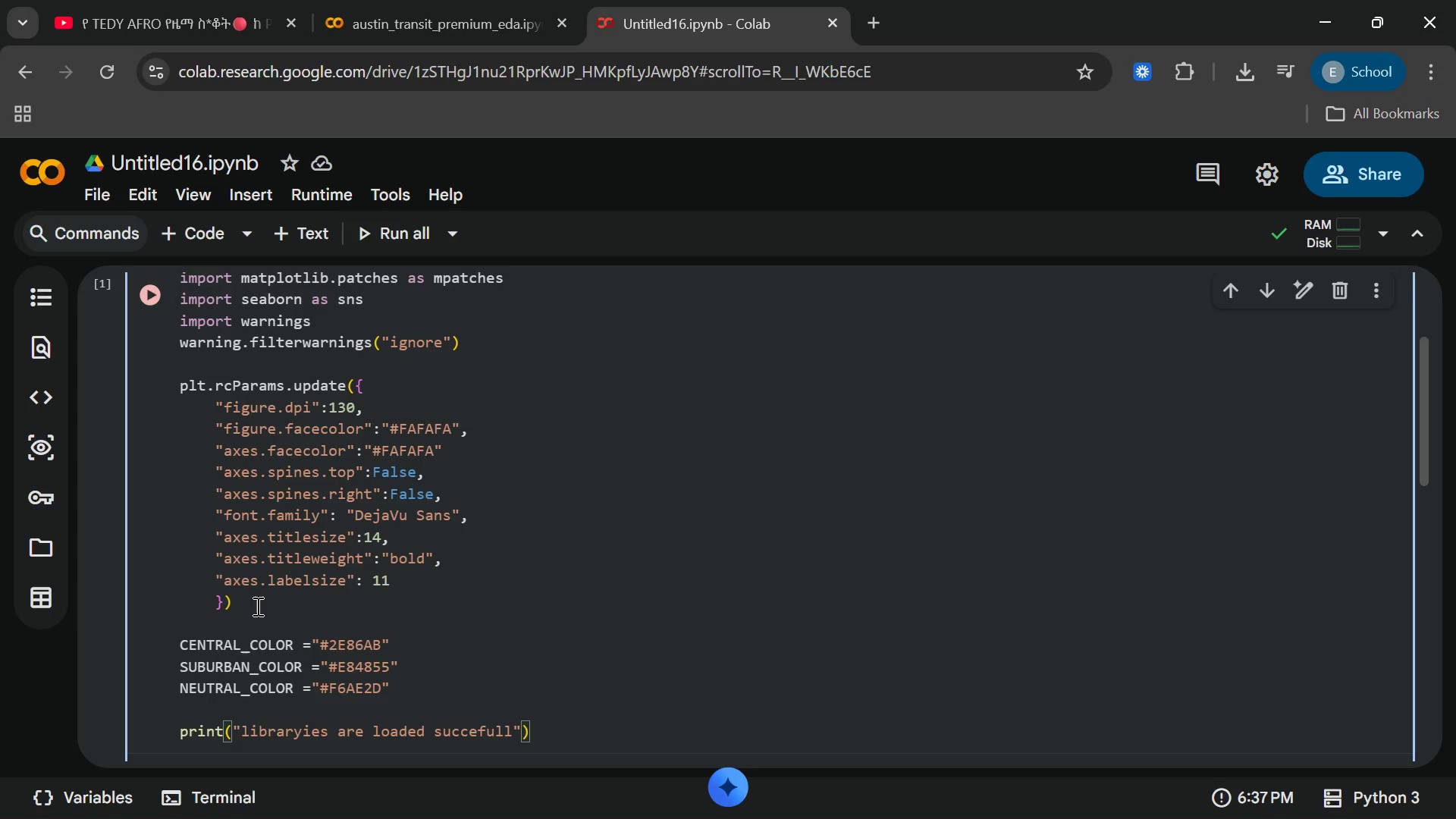 
left_click([163, 298])
 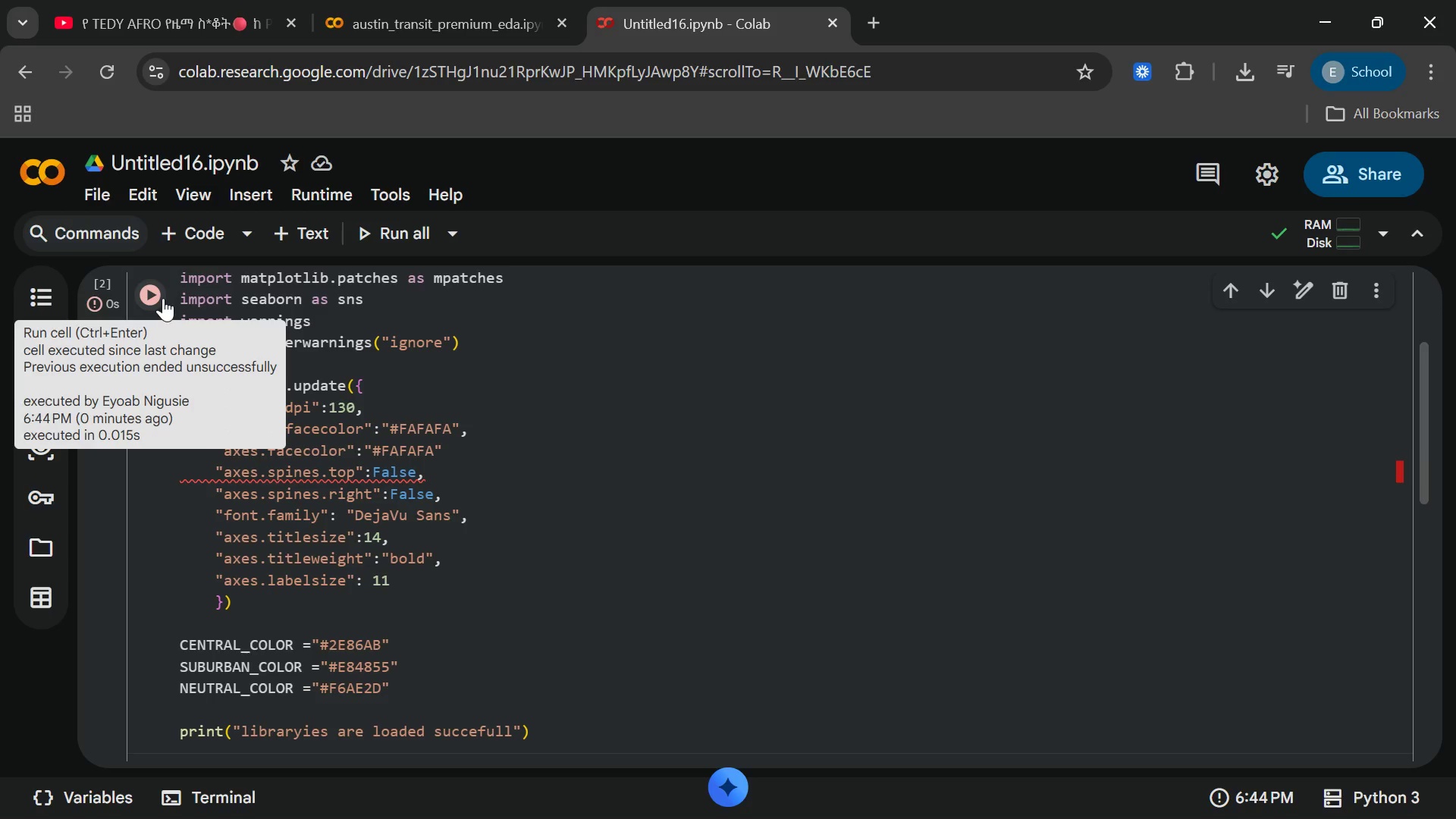 
left_click([322, 474])
 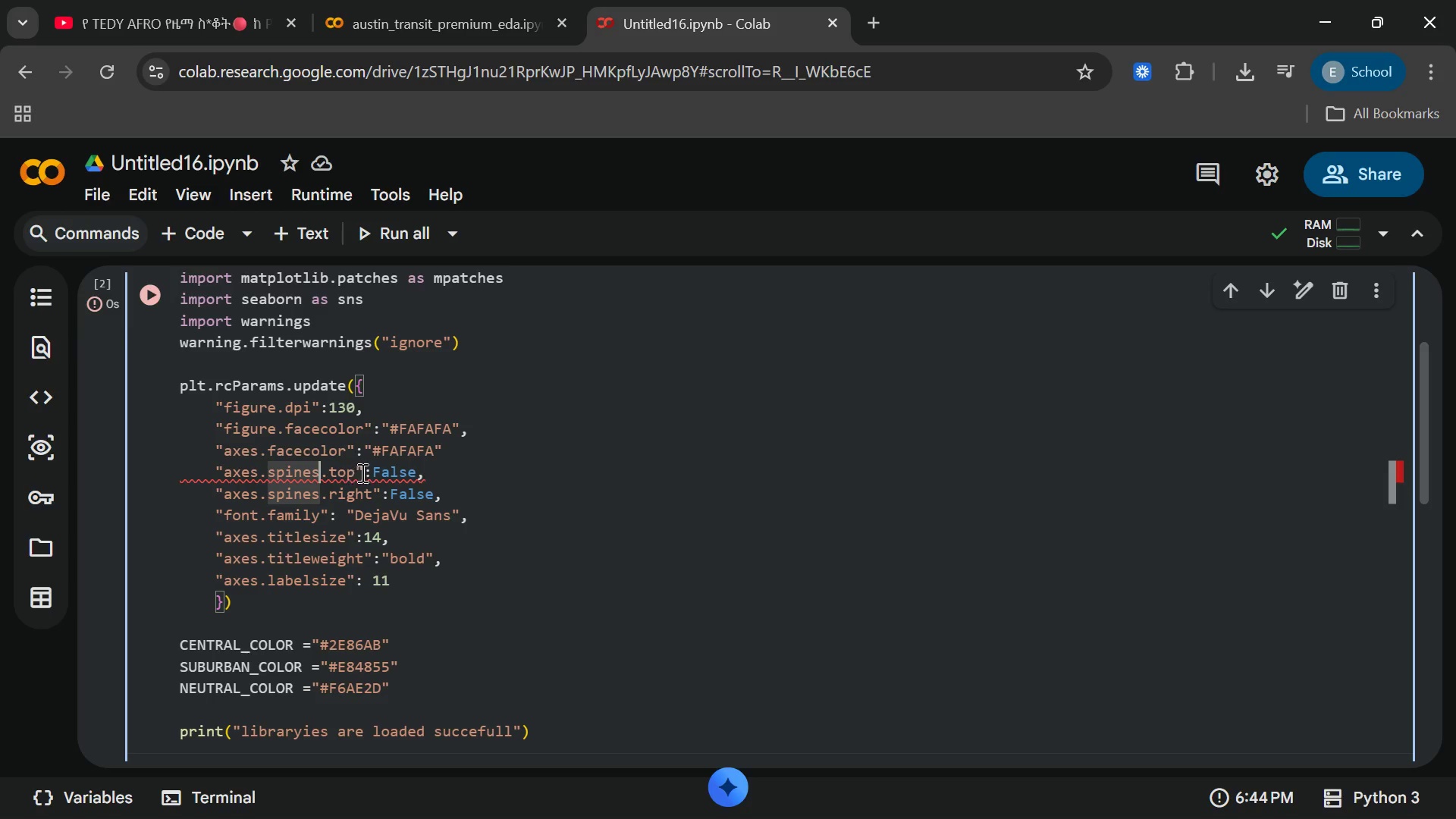 
left_click([367, 476])
 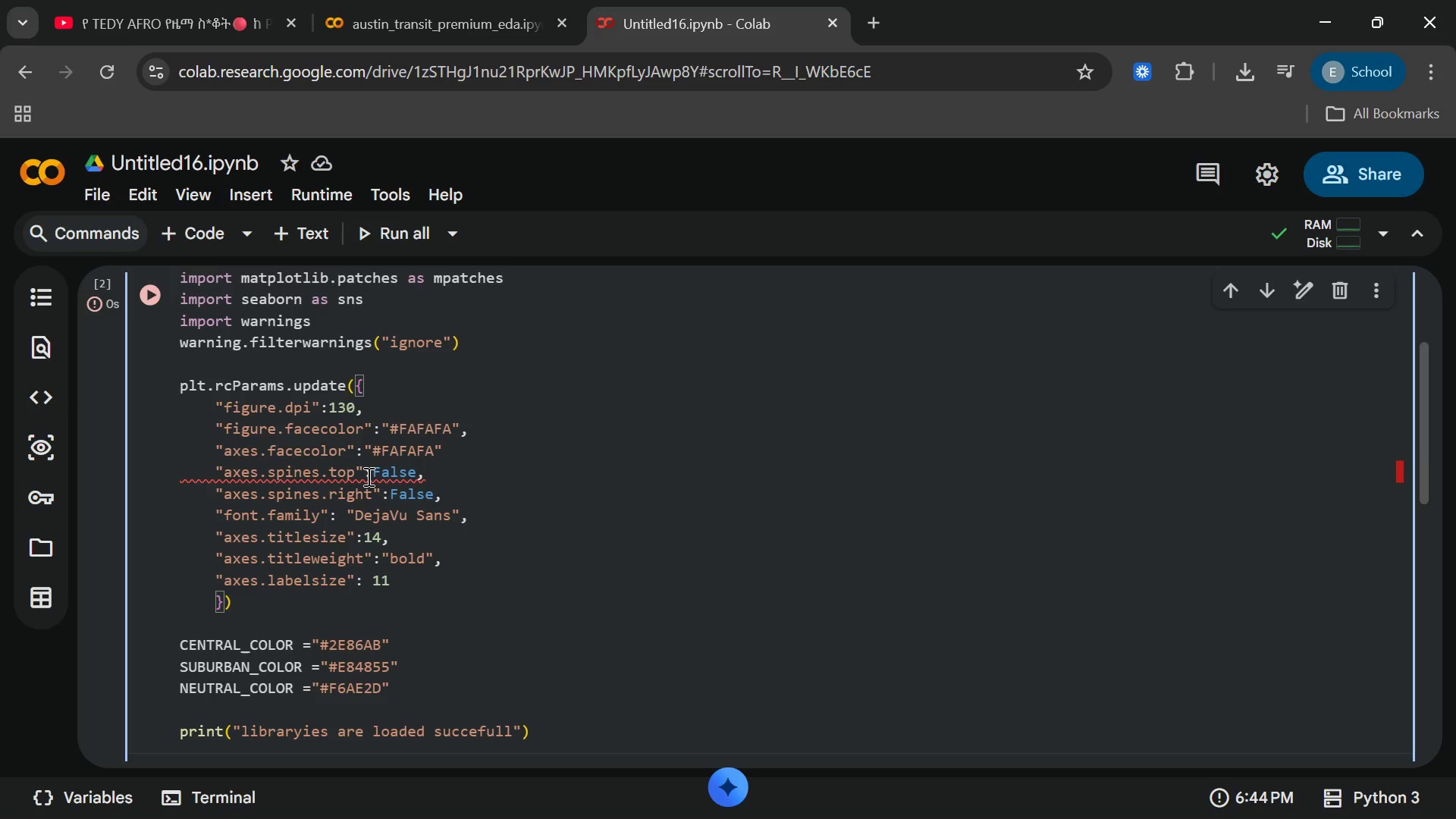 
wait(10.62)
 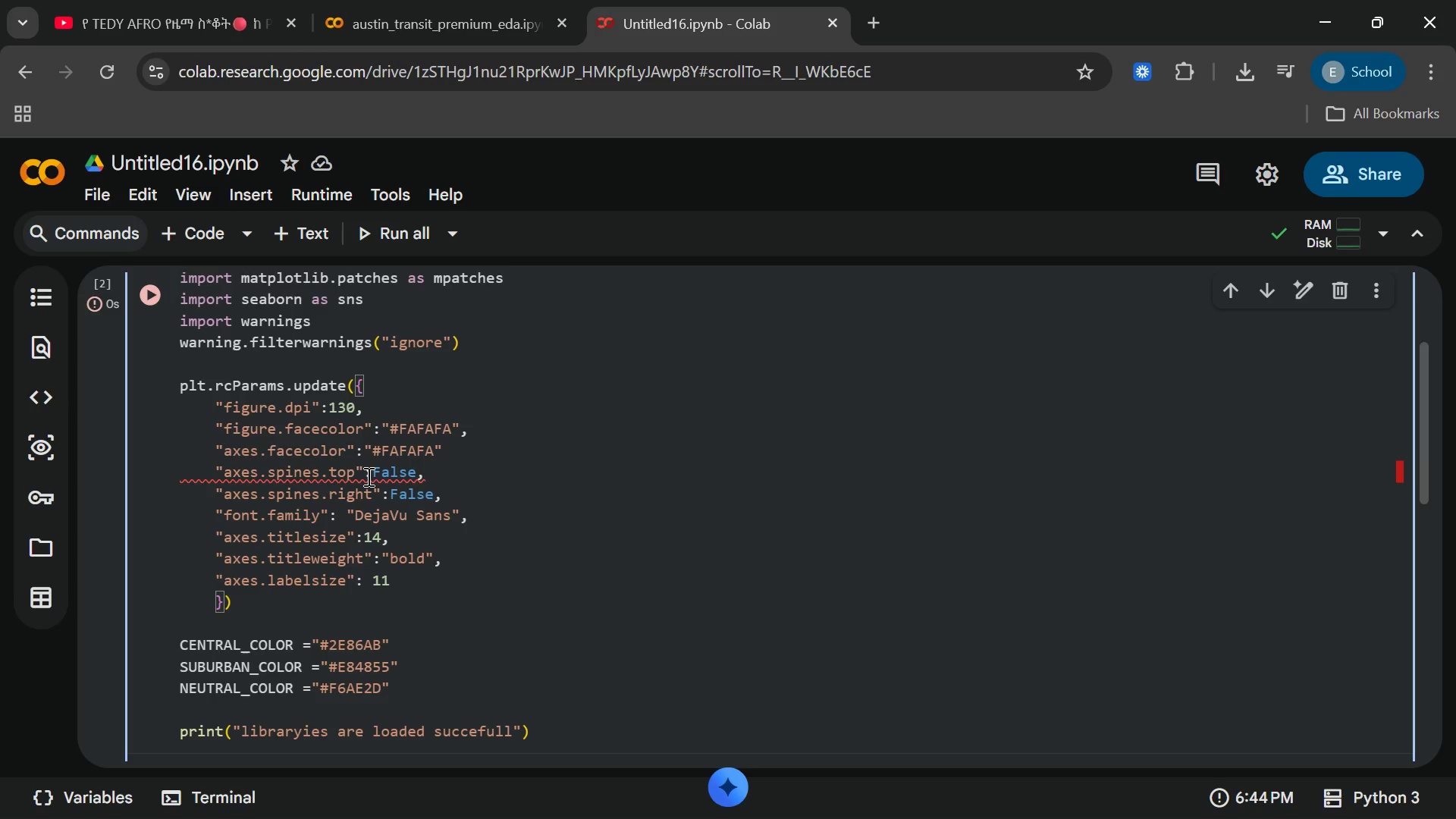 
left_click([454, 448])
 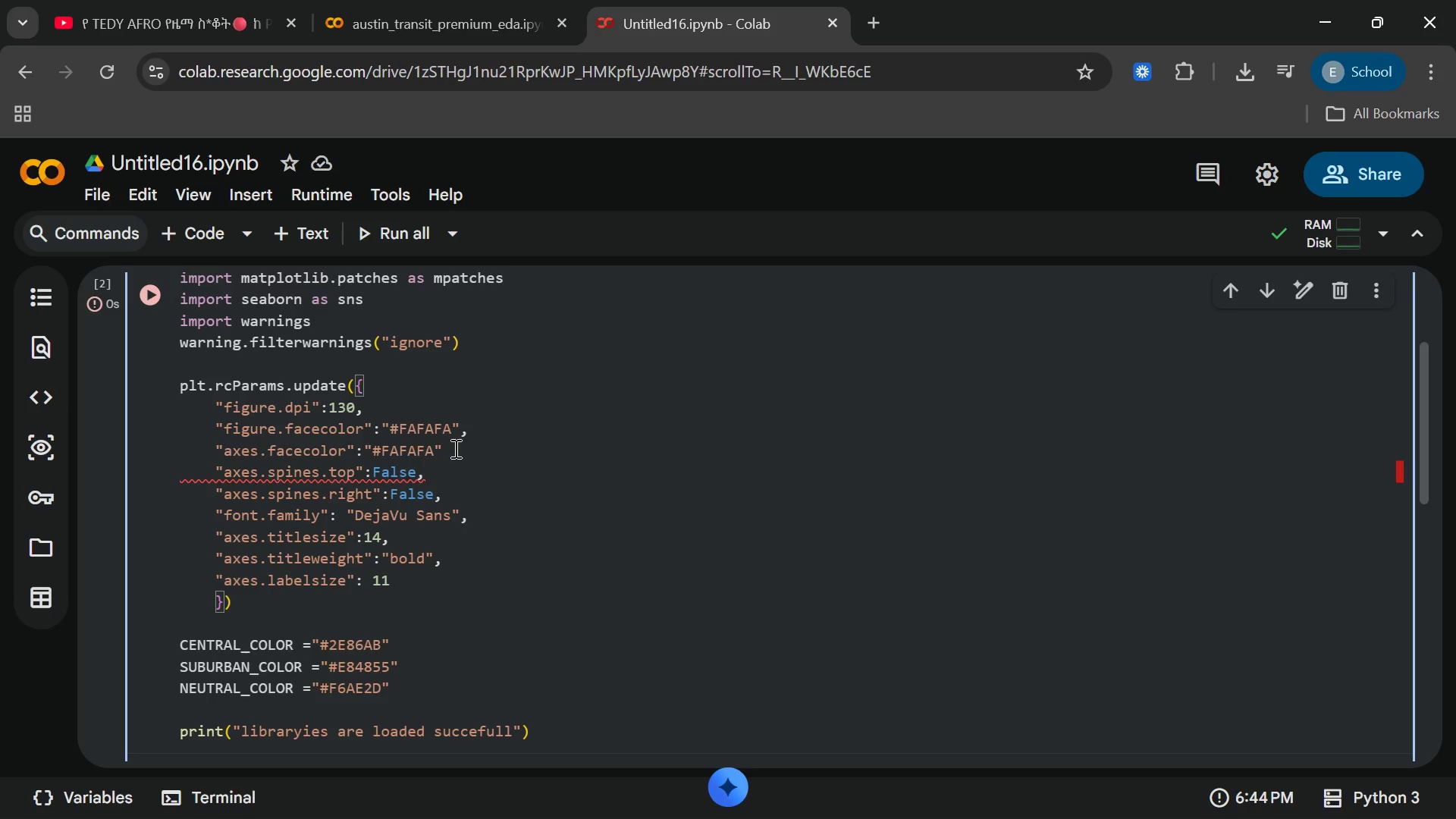 
key(Comma)
 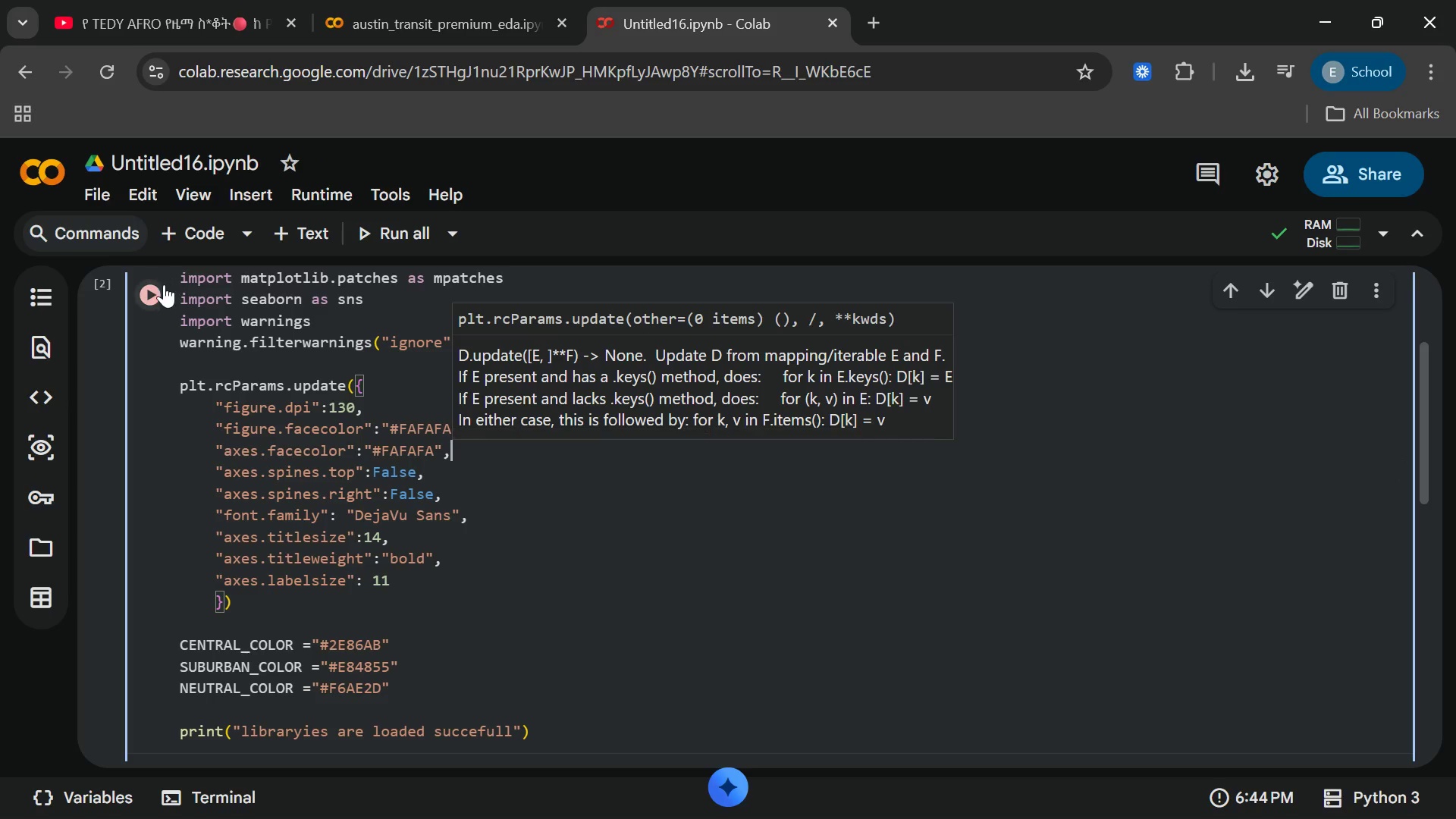 
left_click([162, 287])
 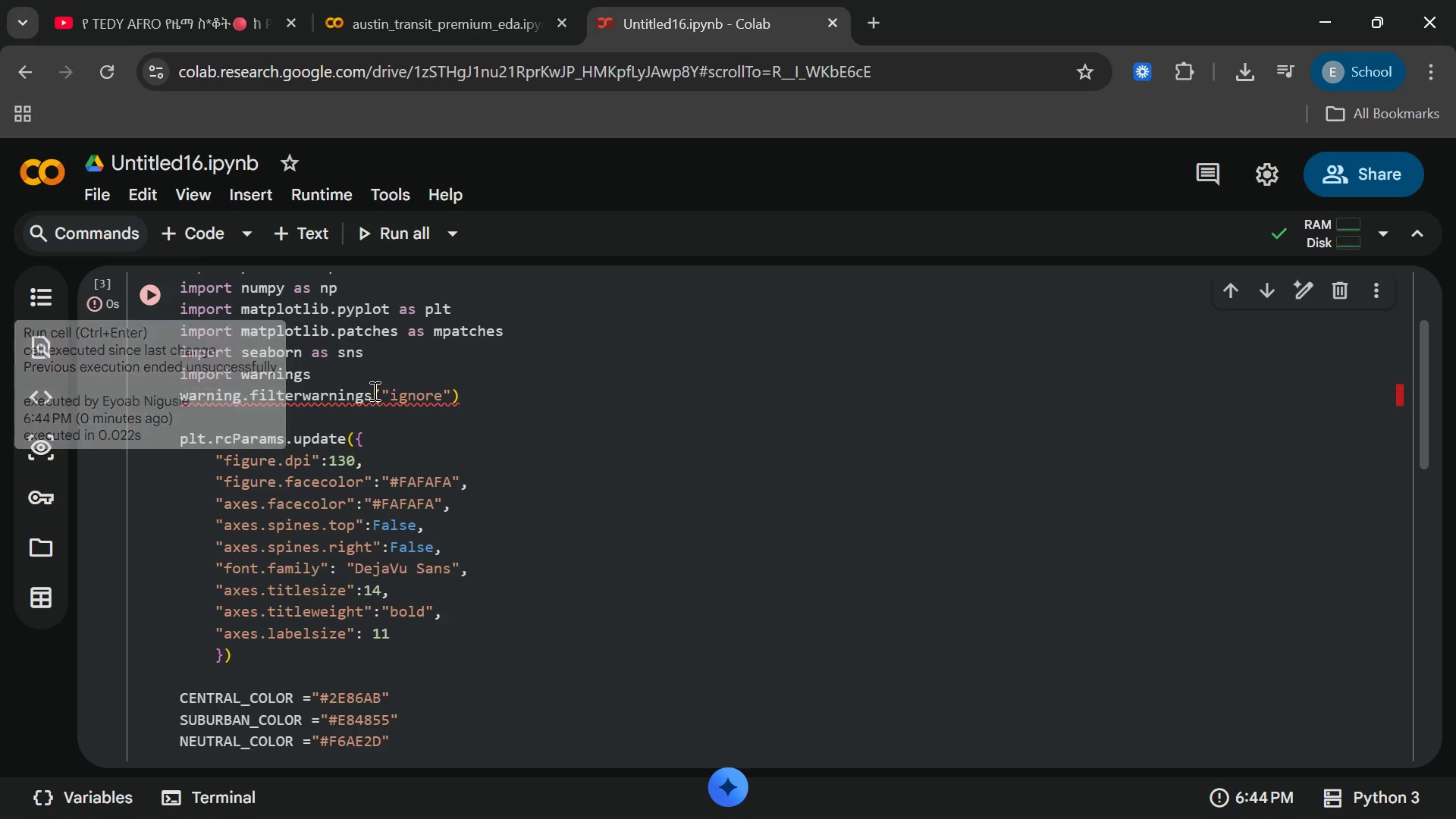 
left_click([401, 402])
 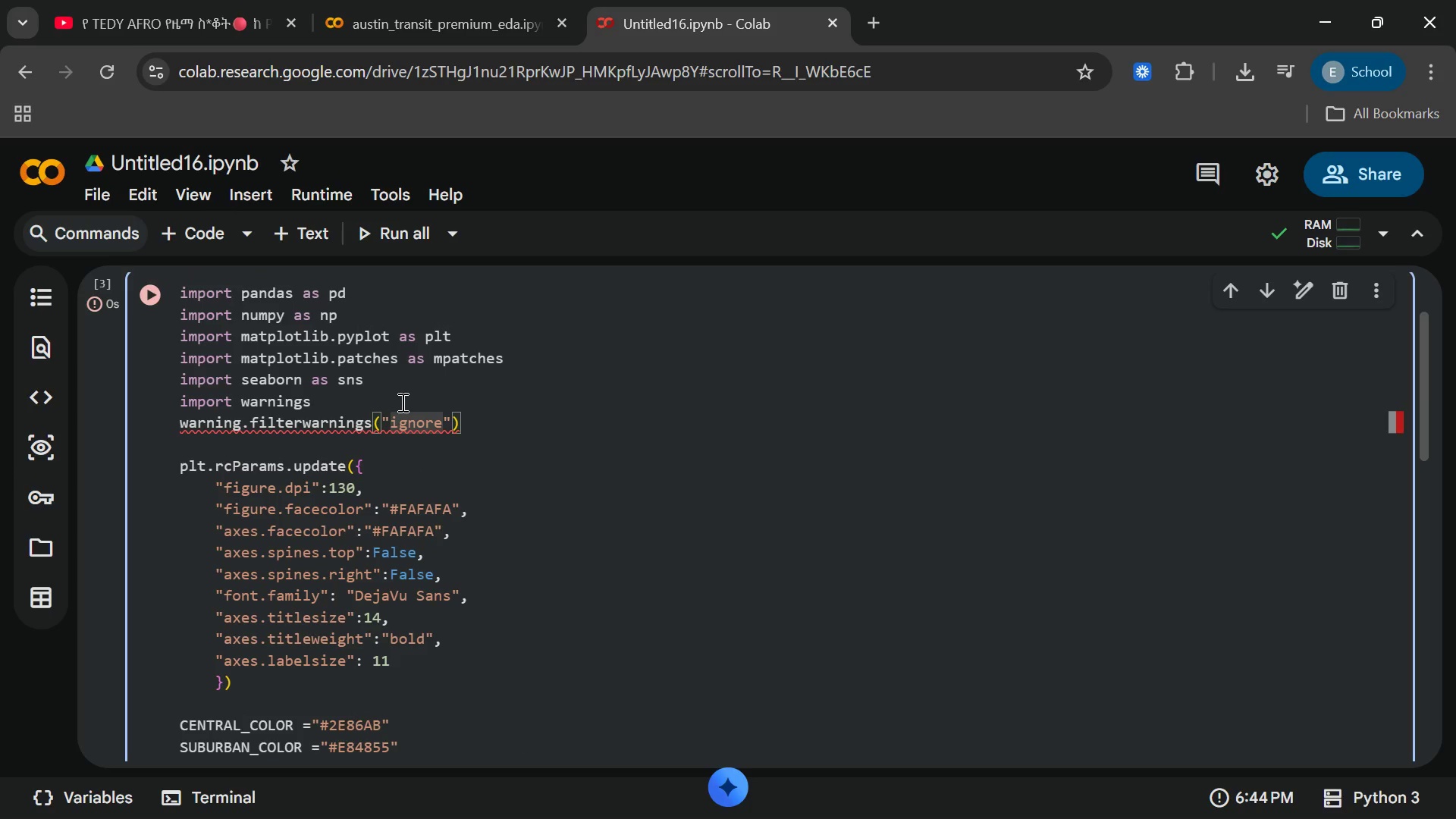 
wait(8.4)
 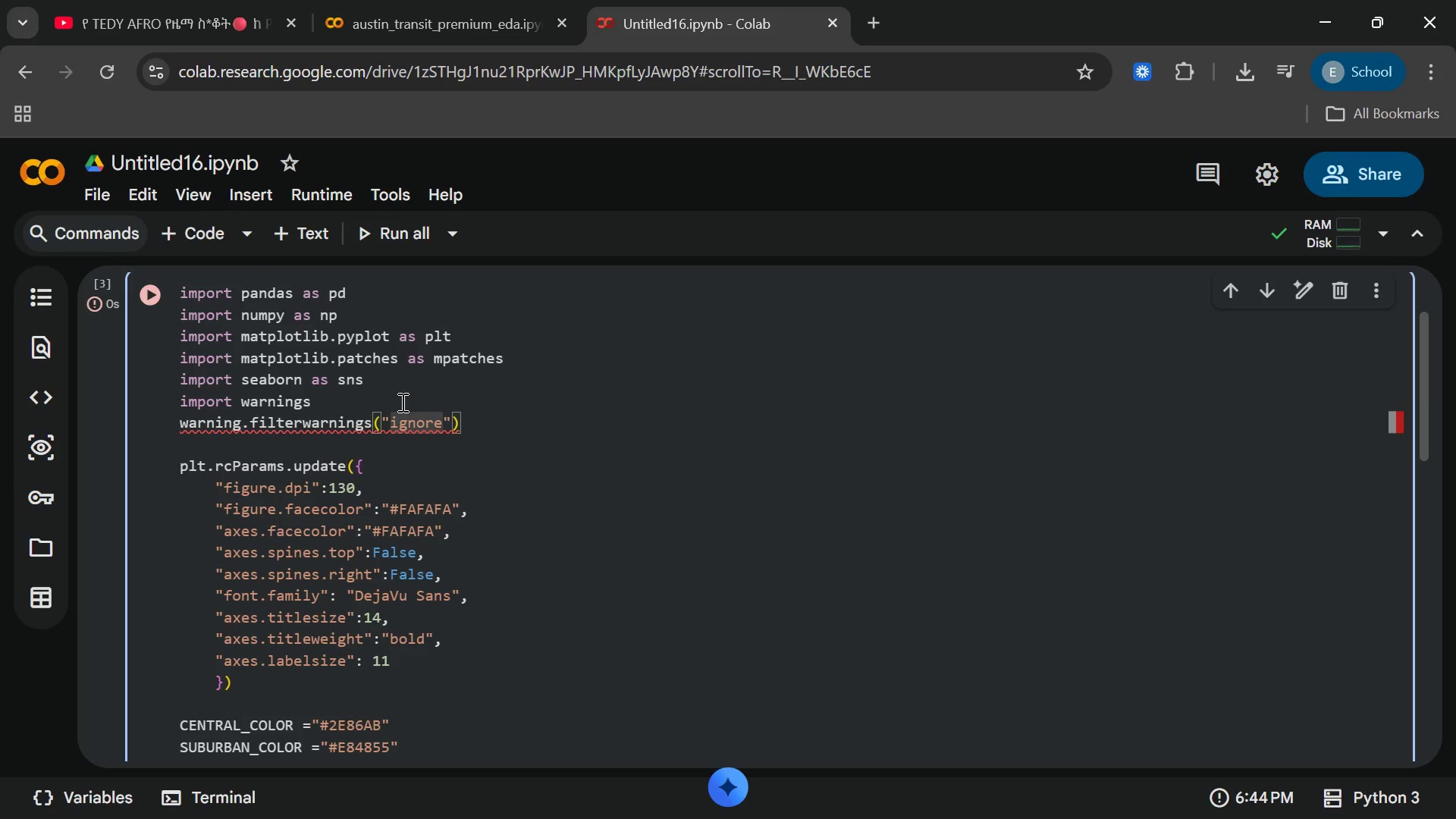 
mouse_move([336, 431])
 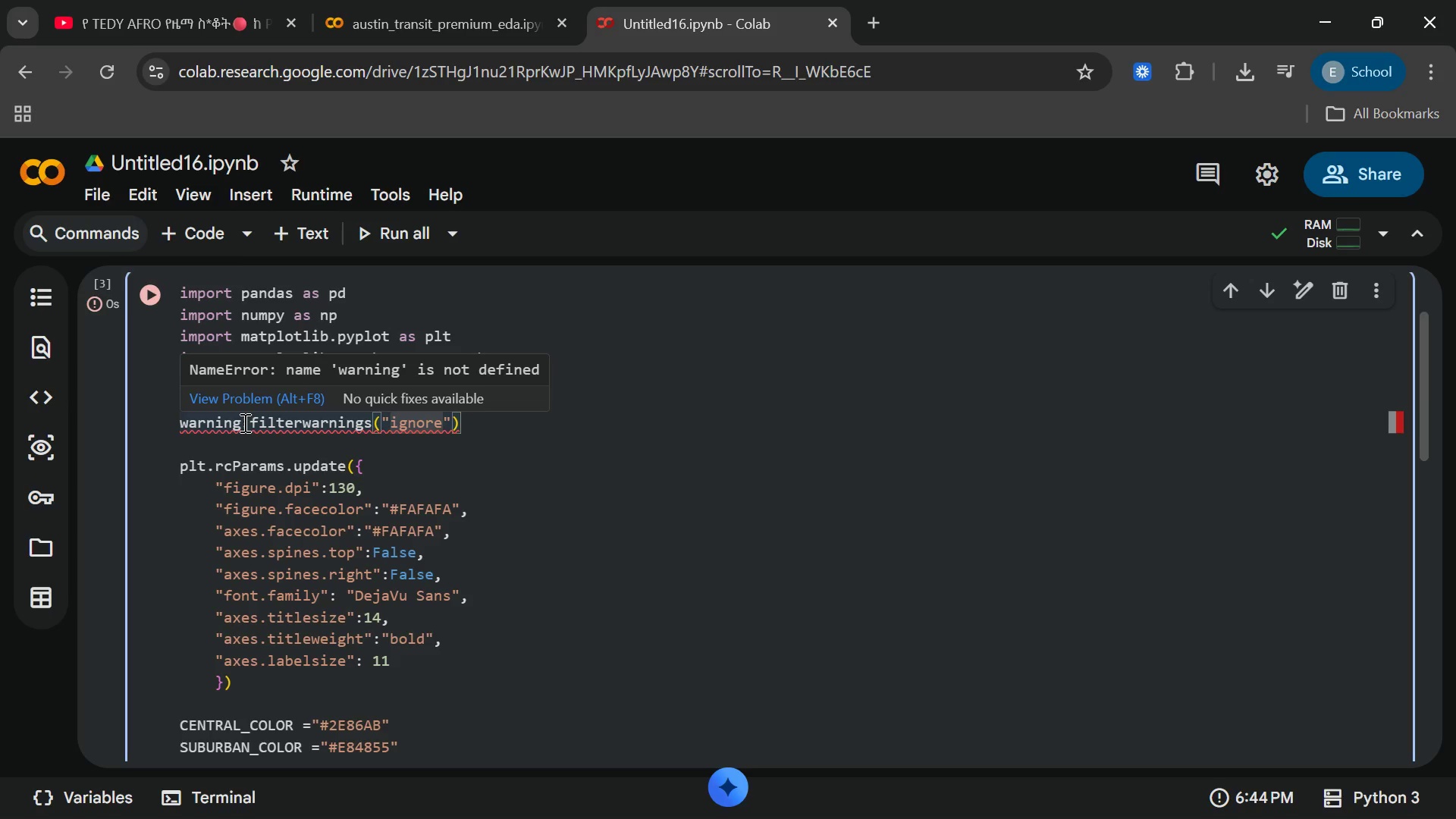 
left_click([243, 422])
 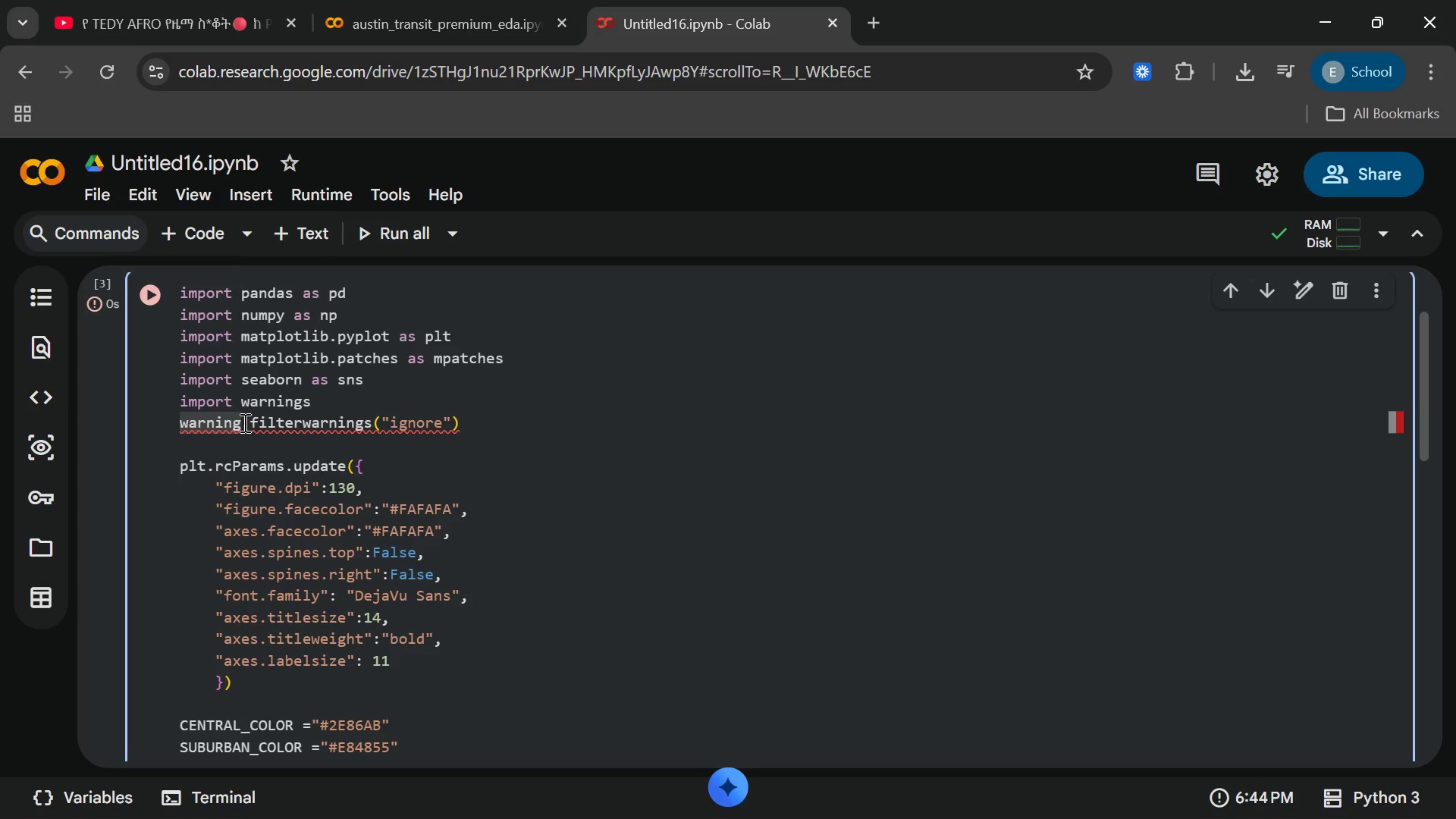 
key(S)
 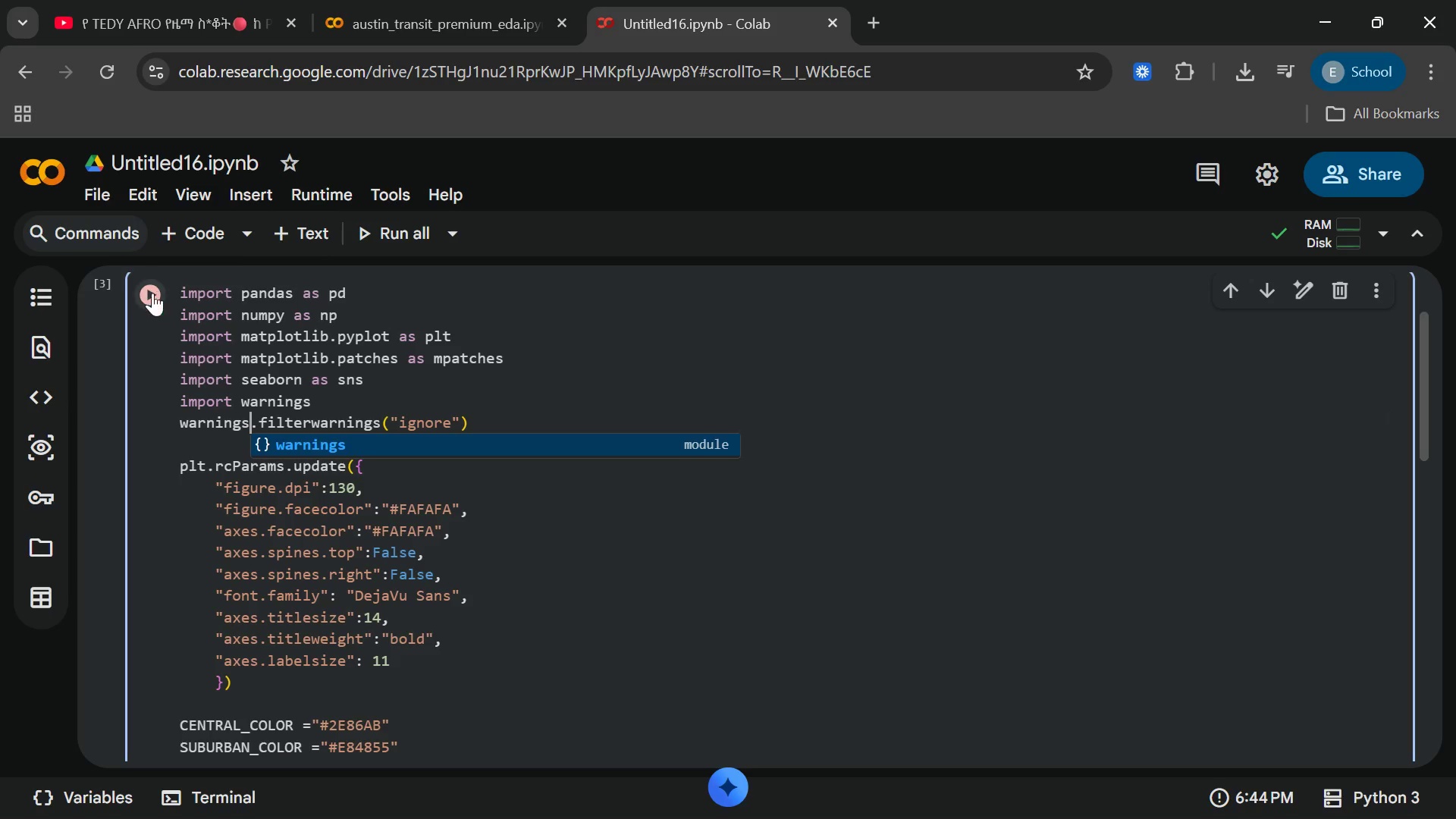 
left_click([149, 301])
 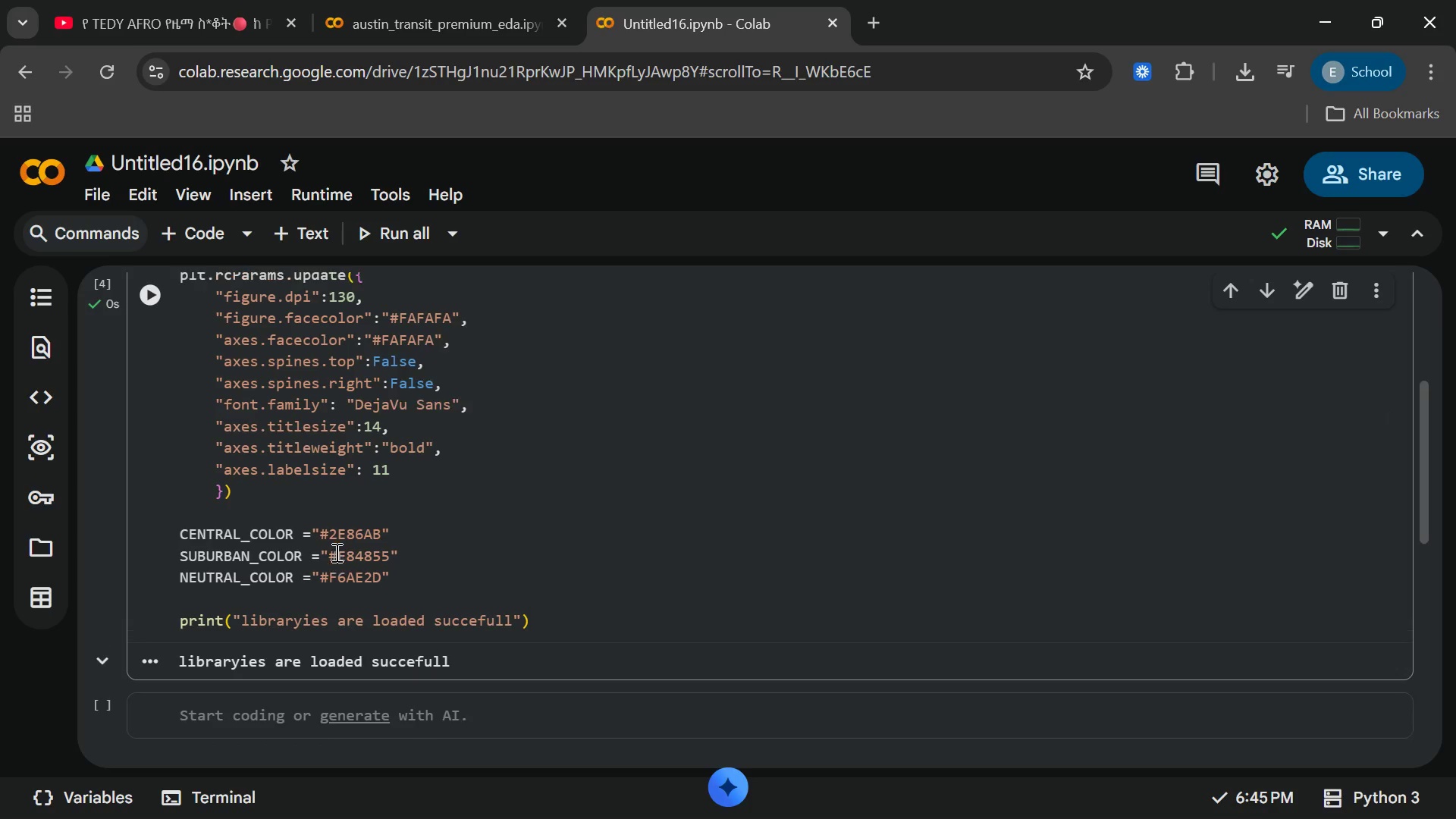 
wait(5.55)
 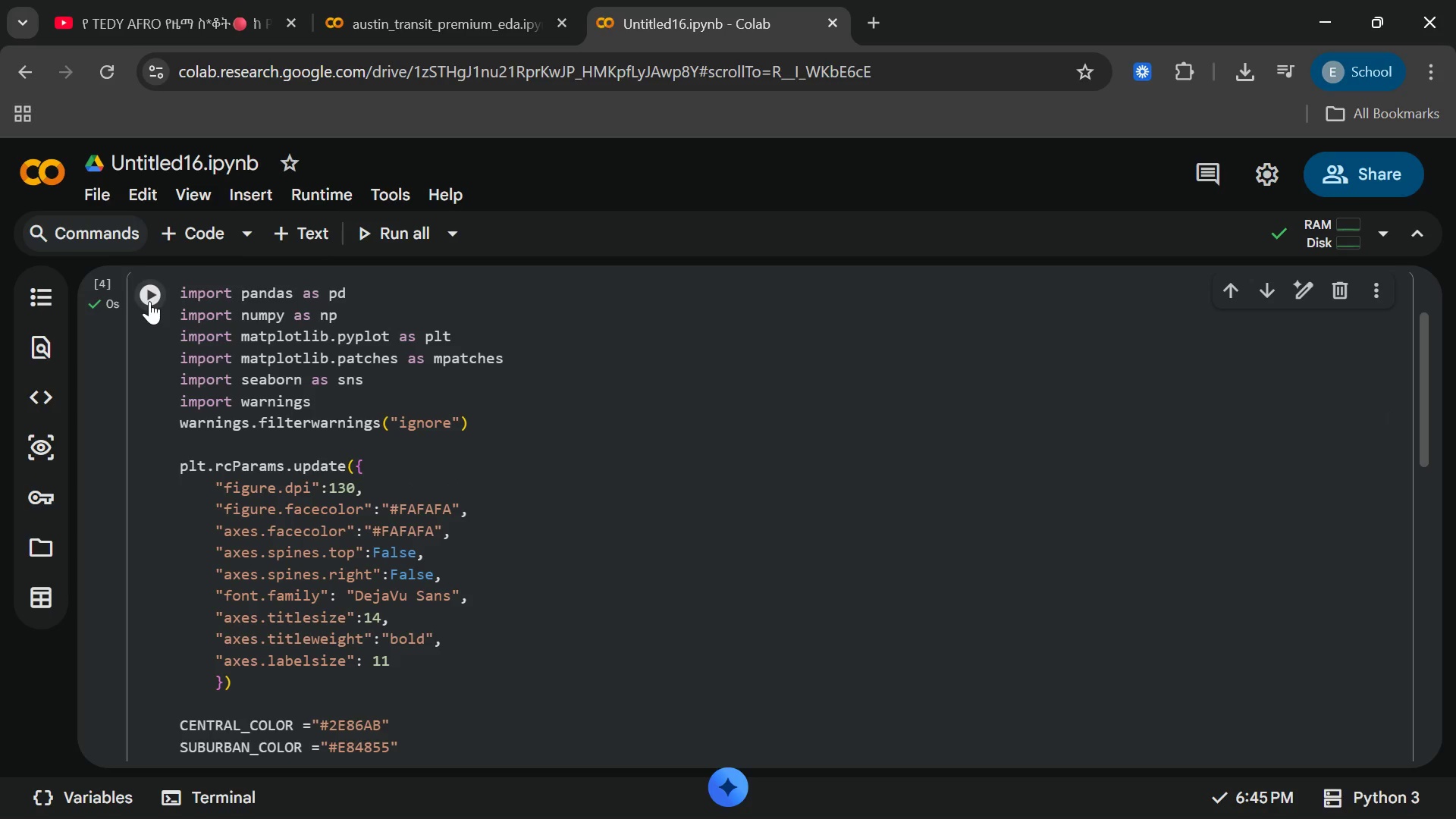 
left_click([268, 654])
 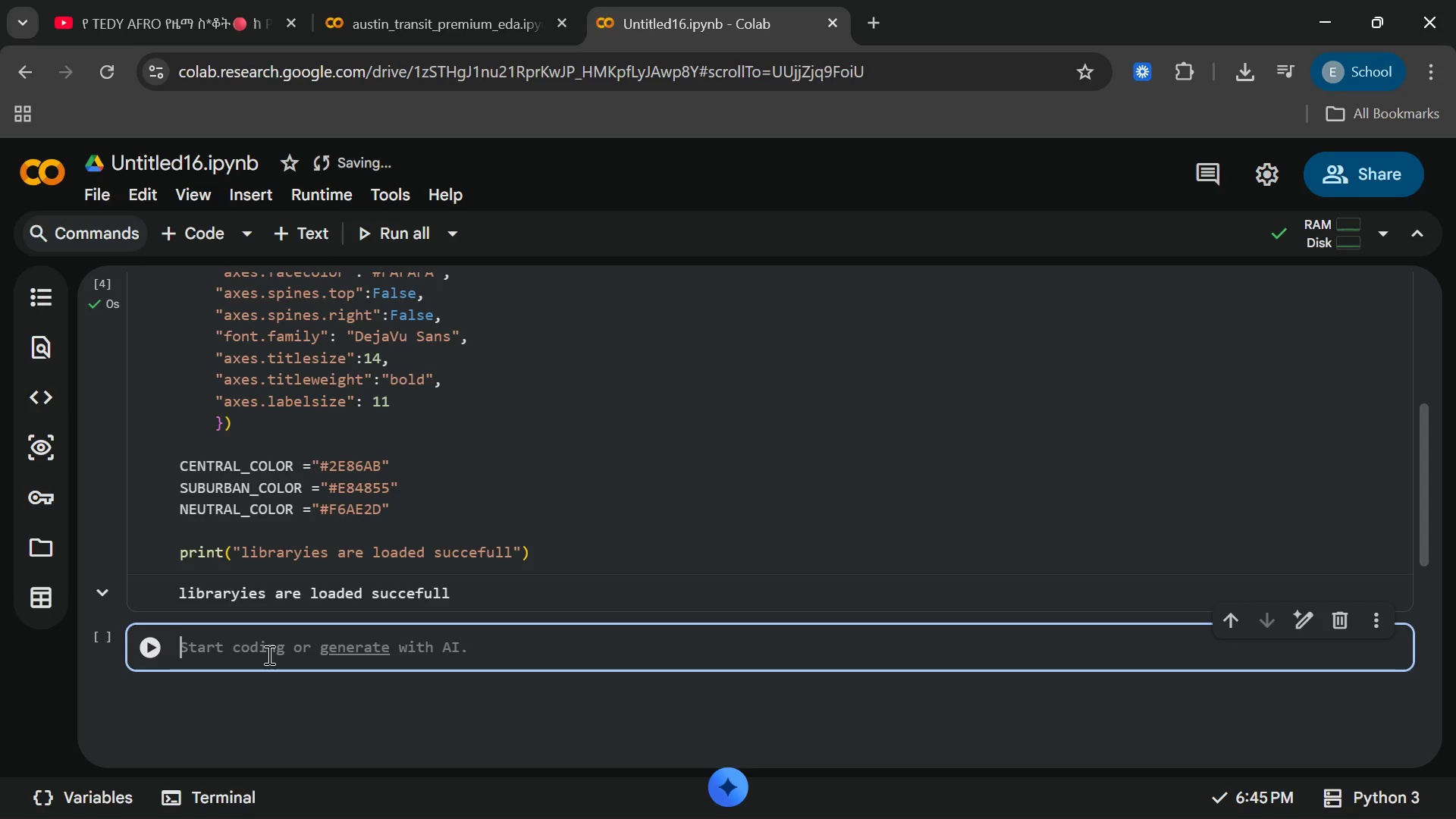 
wait(5.19)
 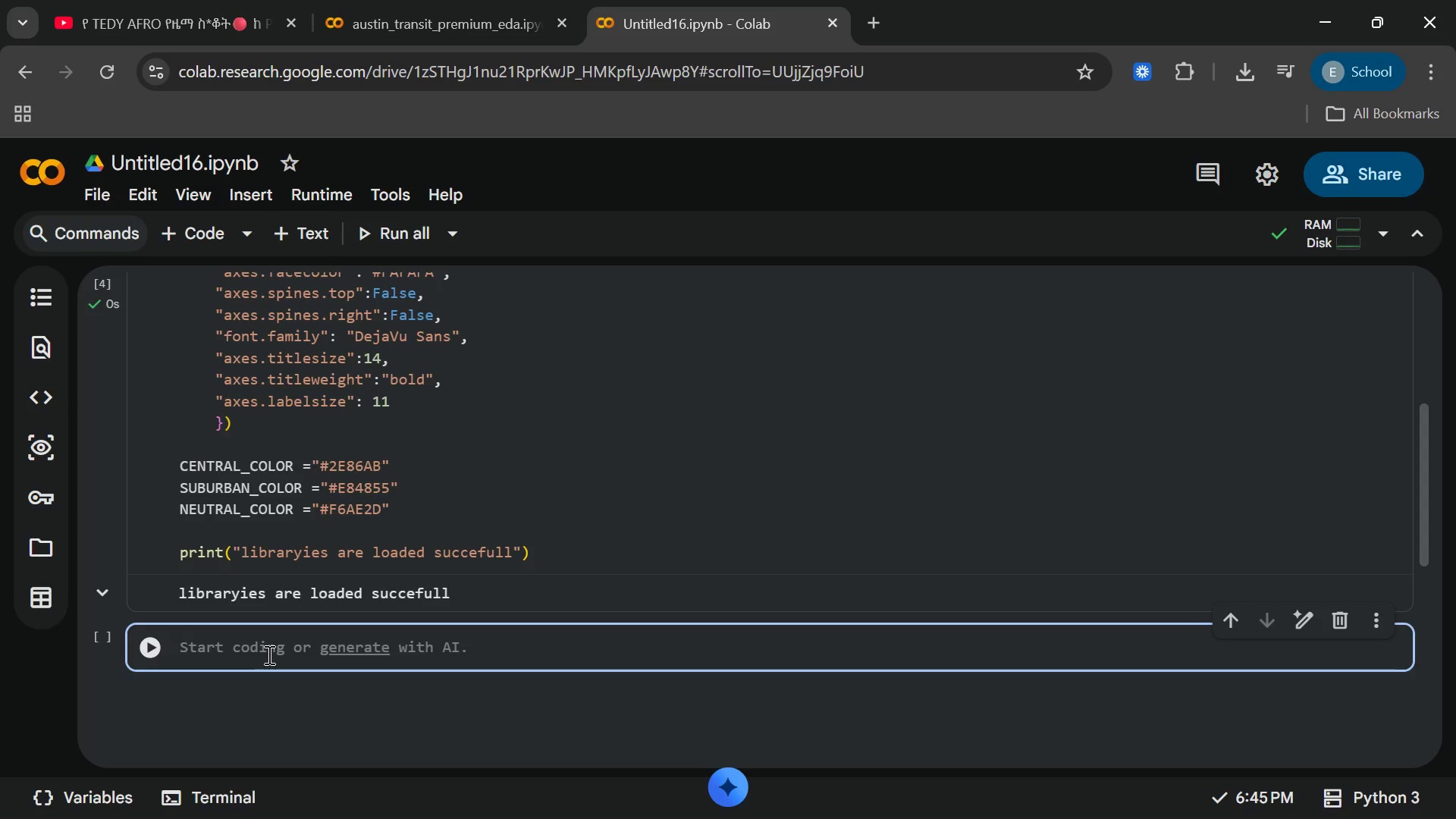 
type(def gen)
 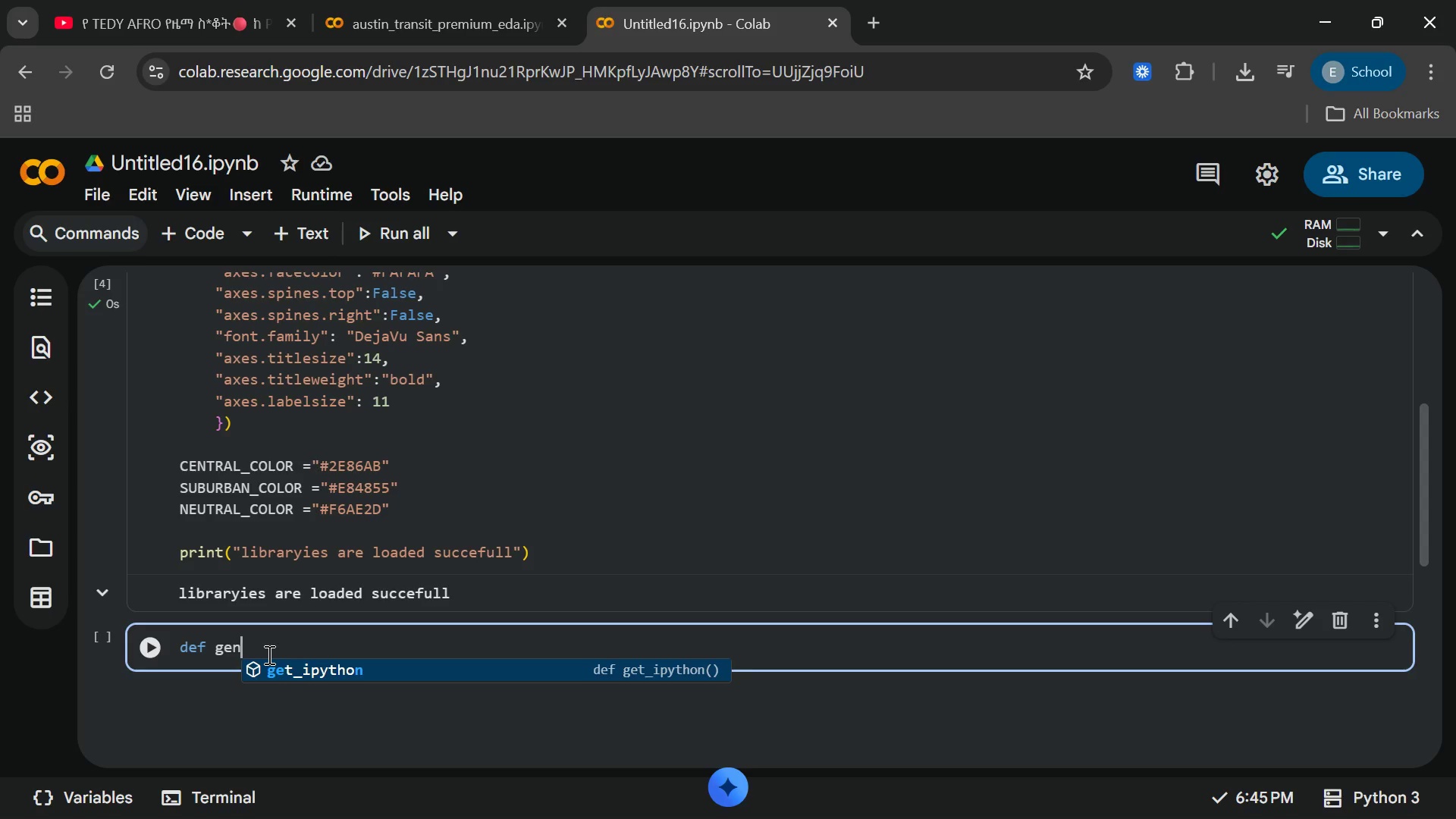 
wait(6.52)
 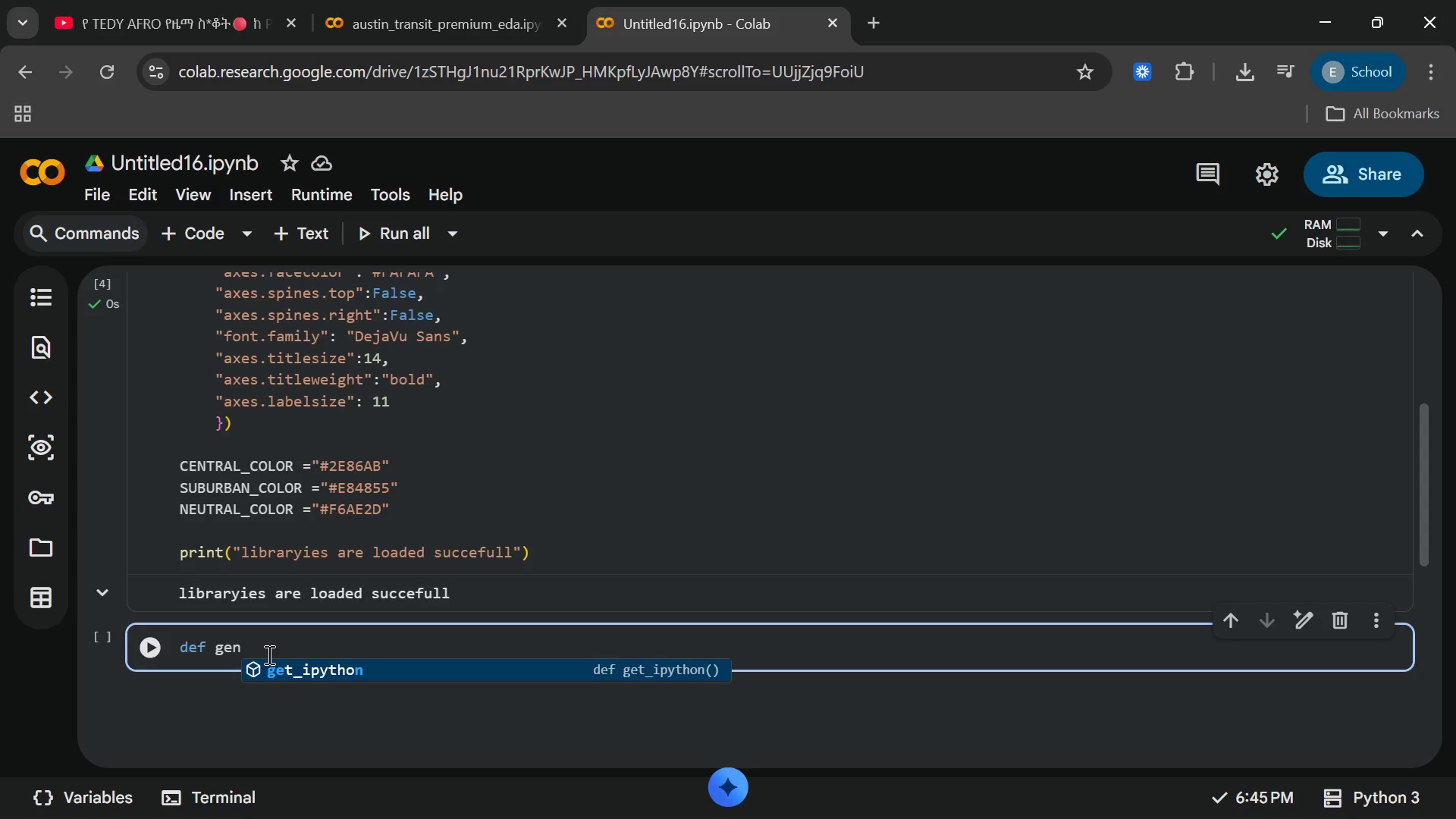 
type(erated_austin)
 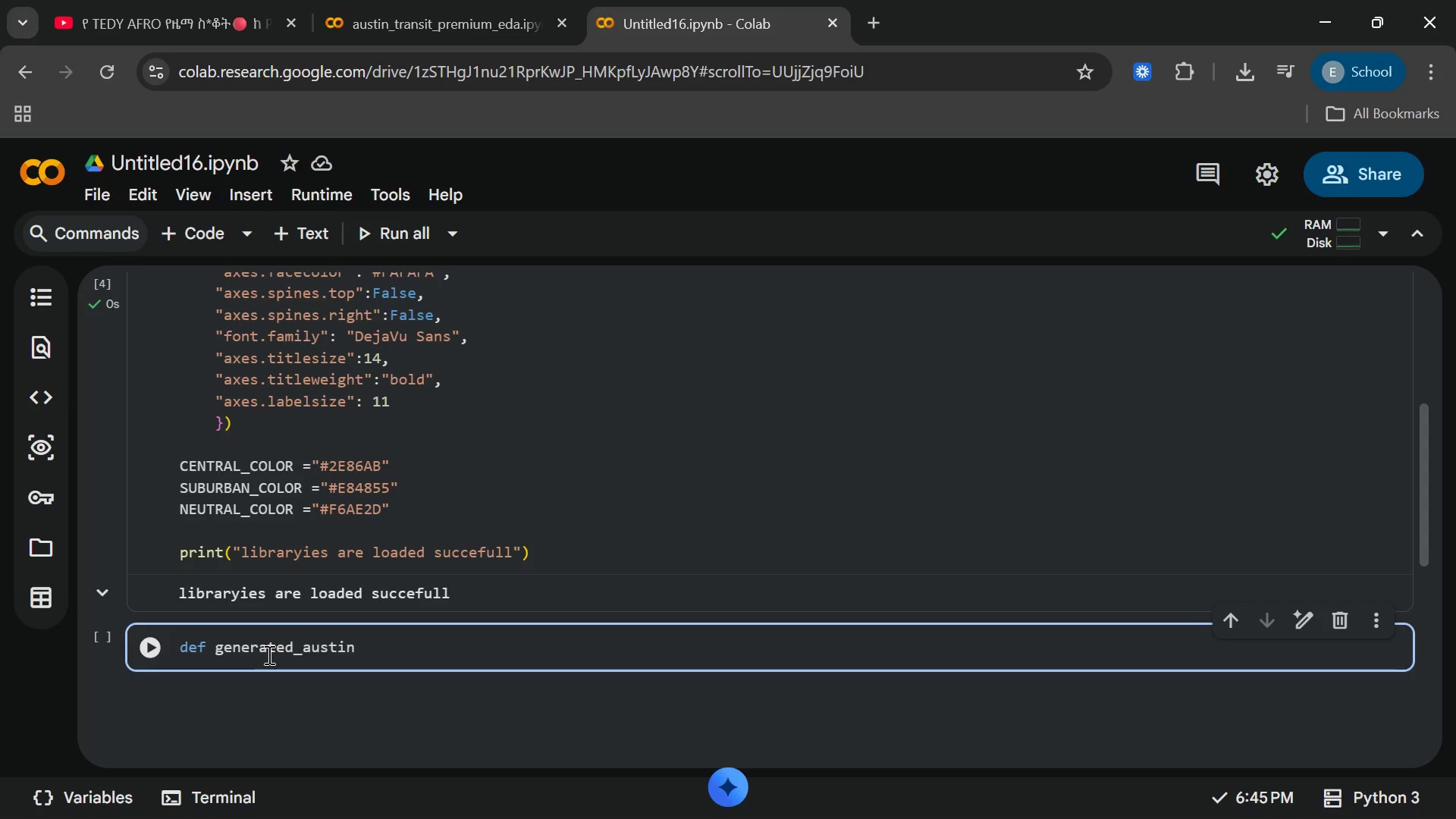 
wait(5.16)
 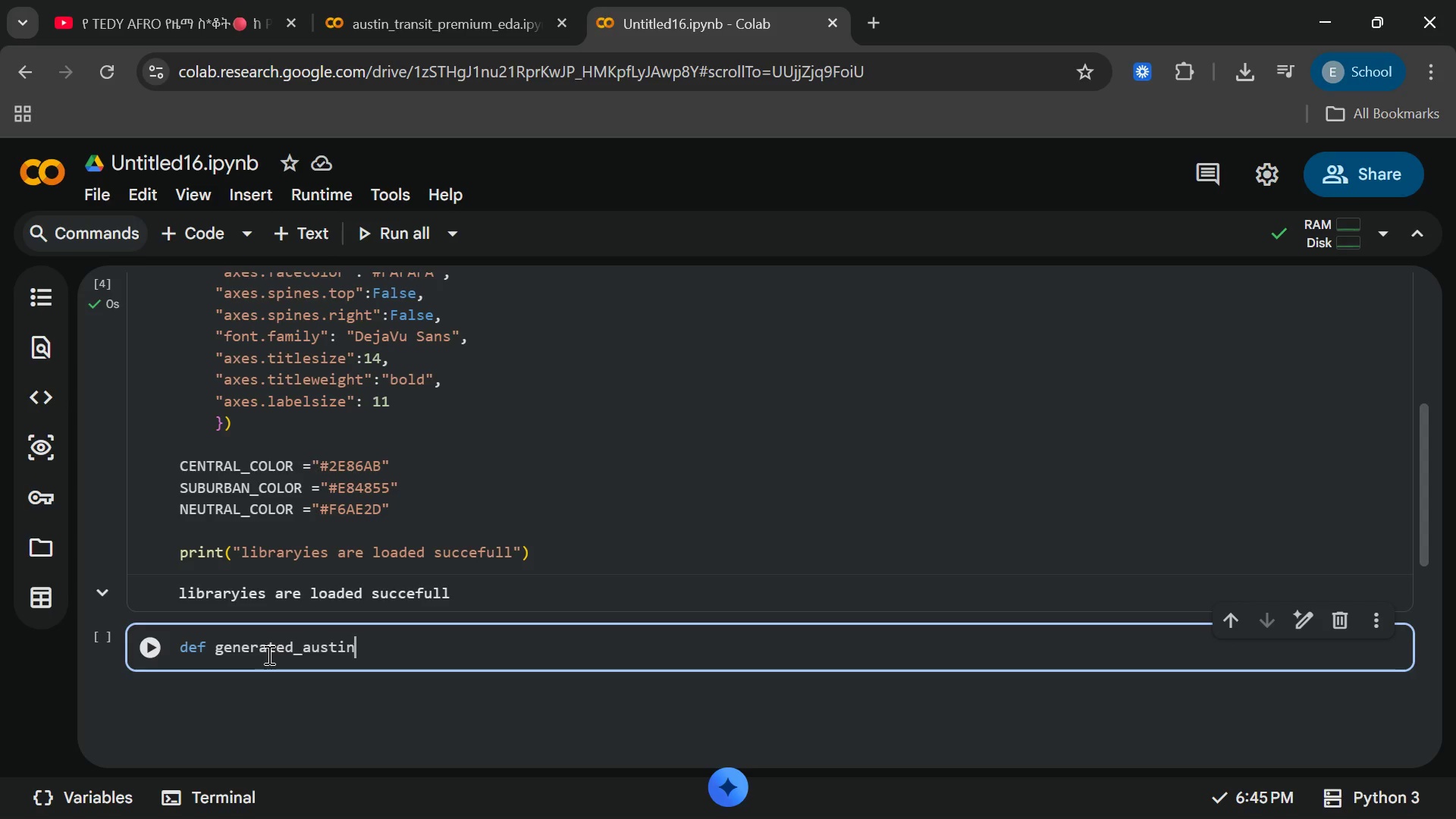 
type(_data()
 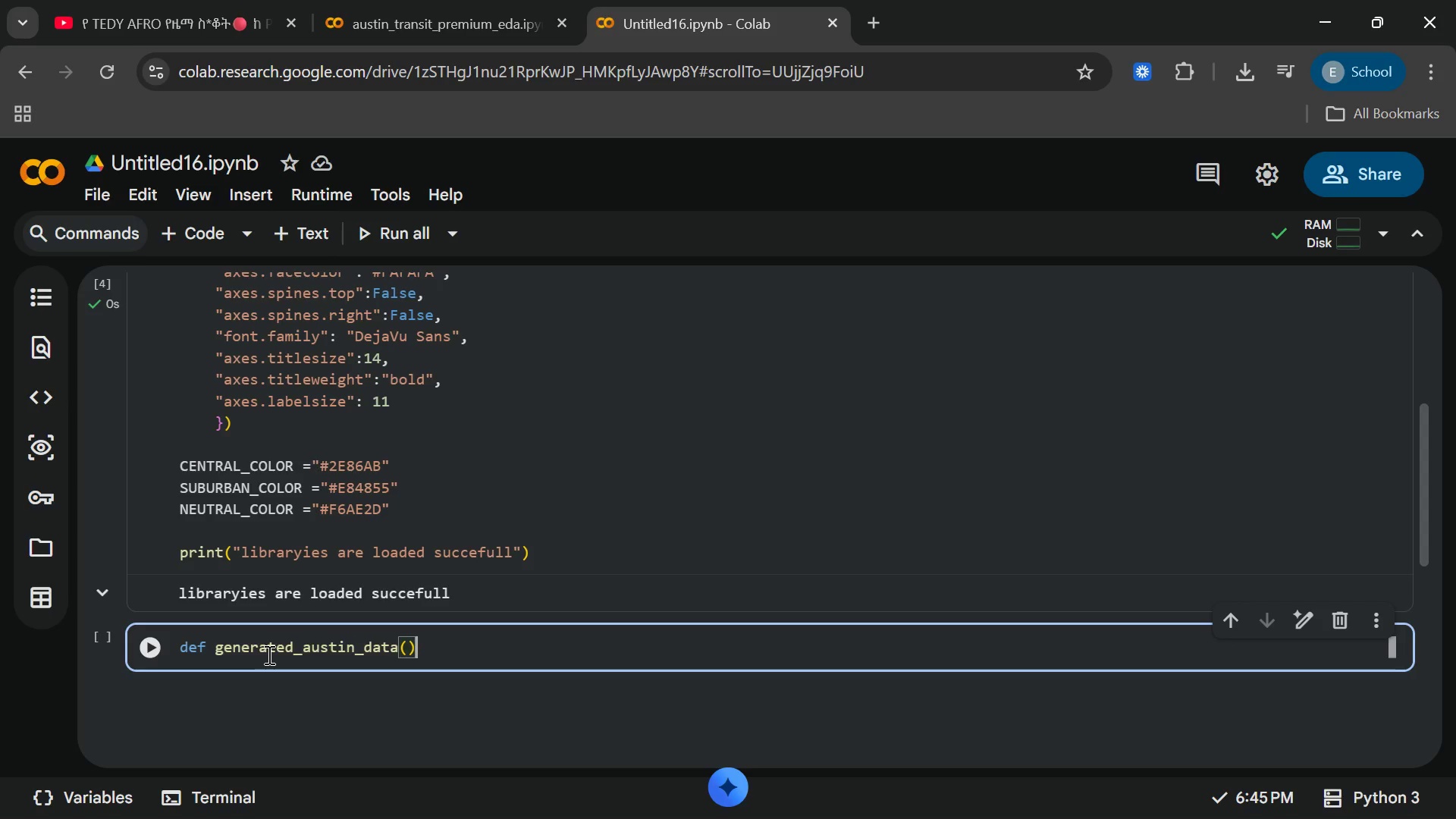 
 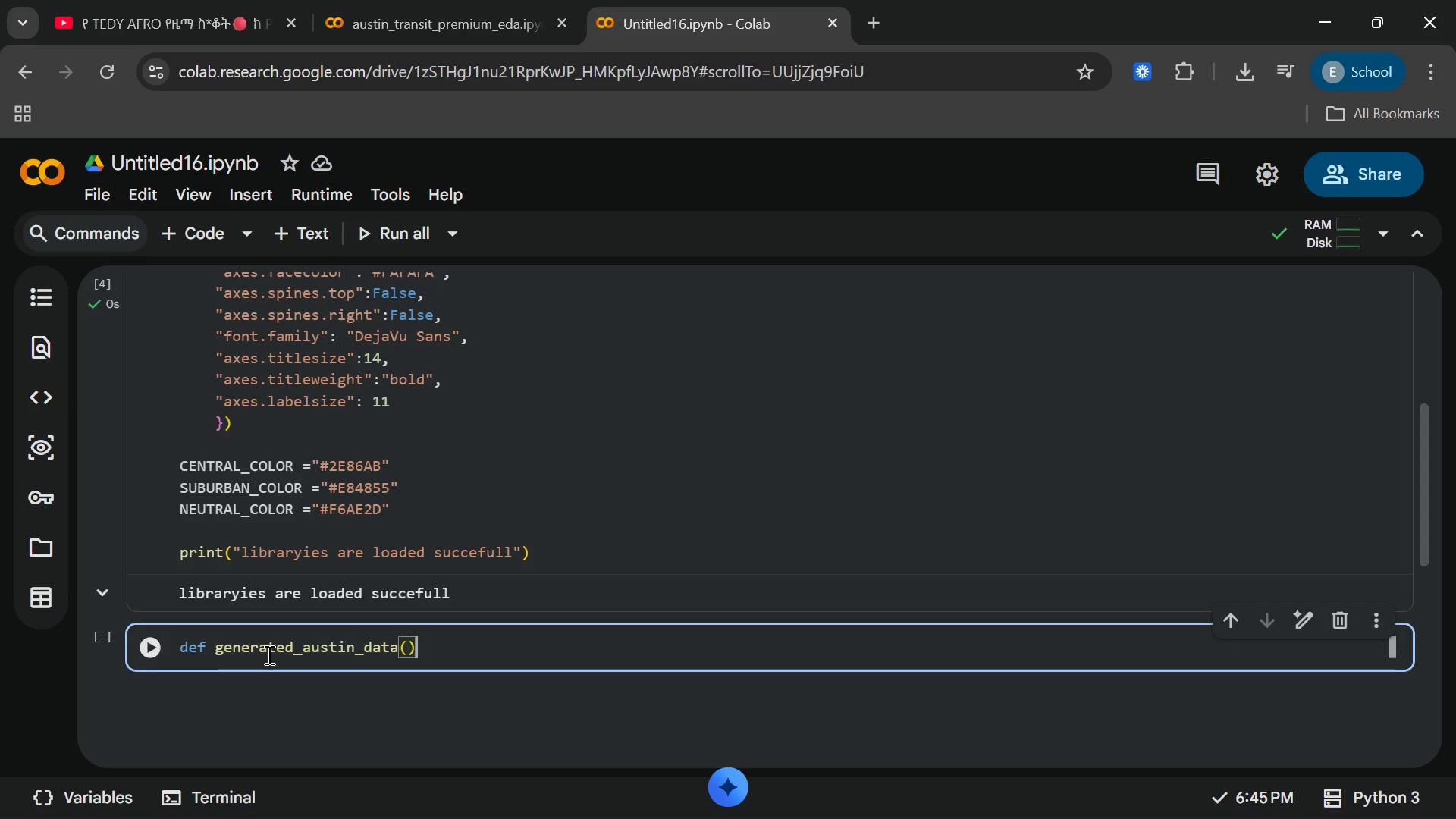 
key(ArrowRight)
 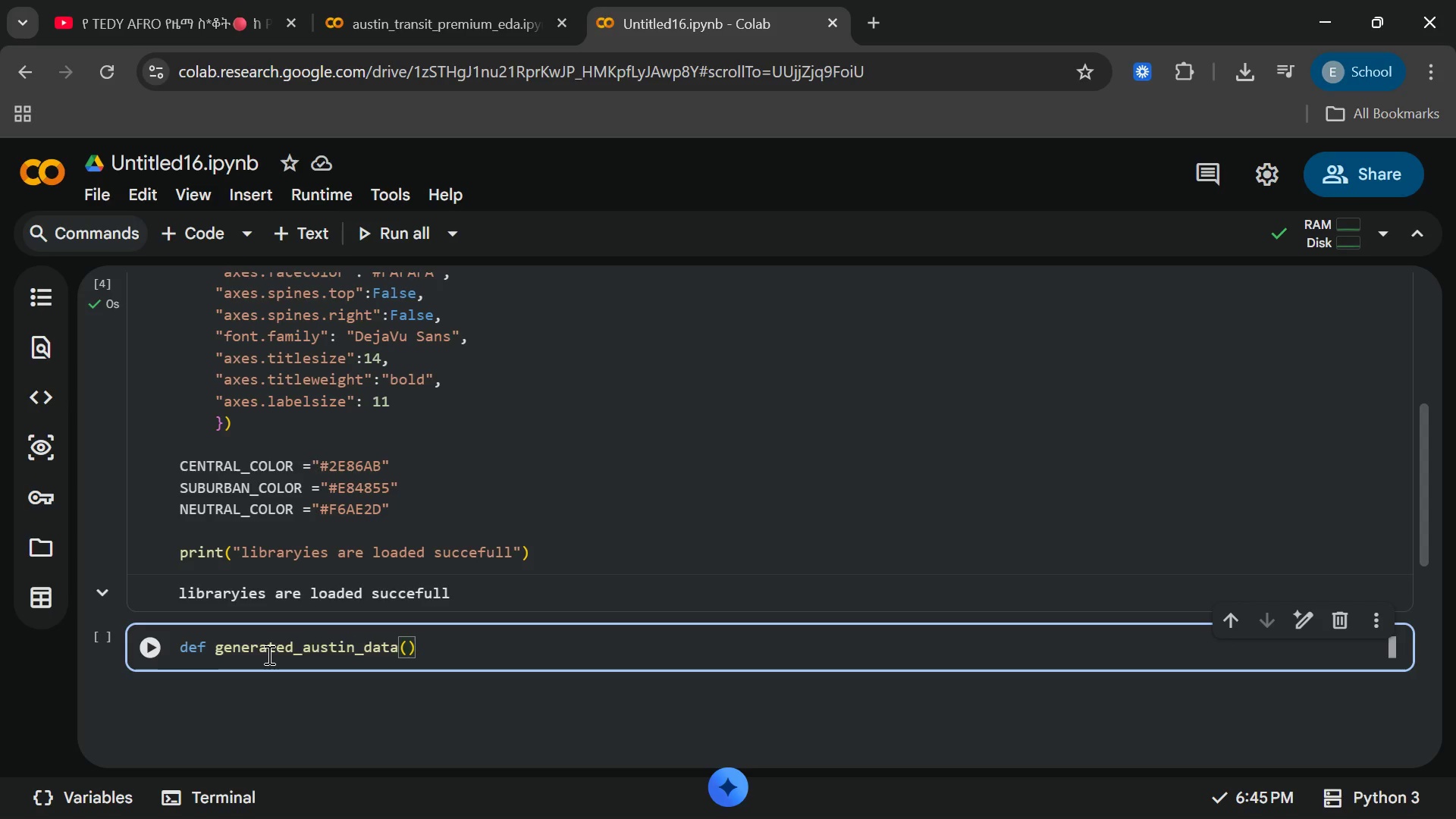 
key(Shift+Semicolon)
 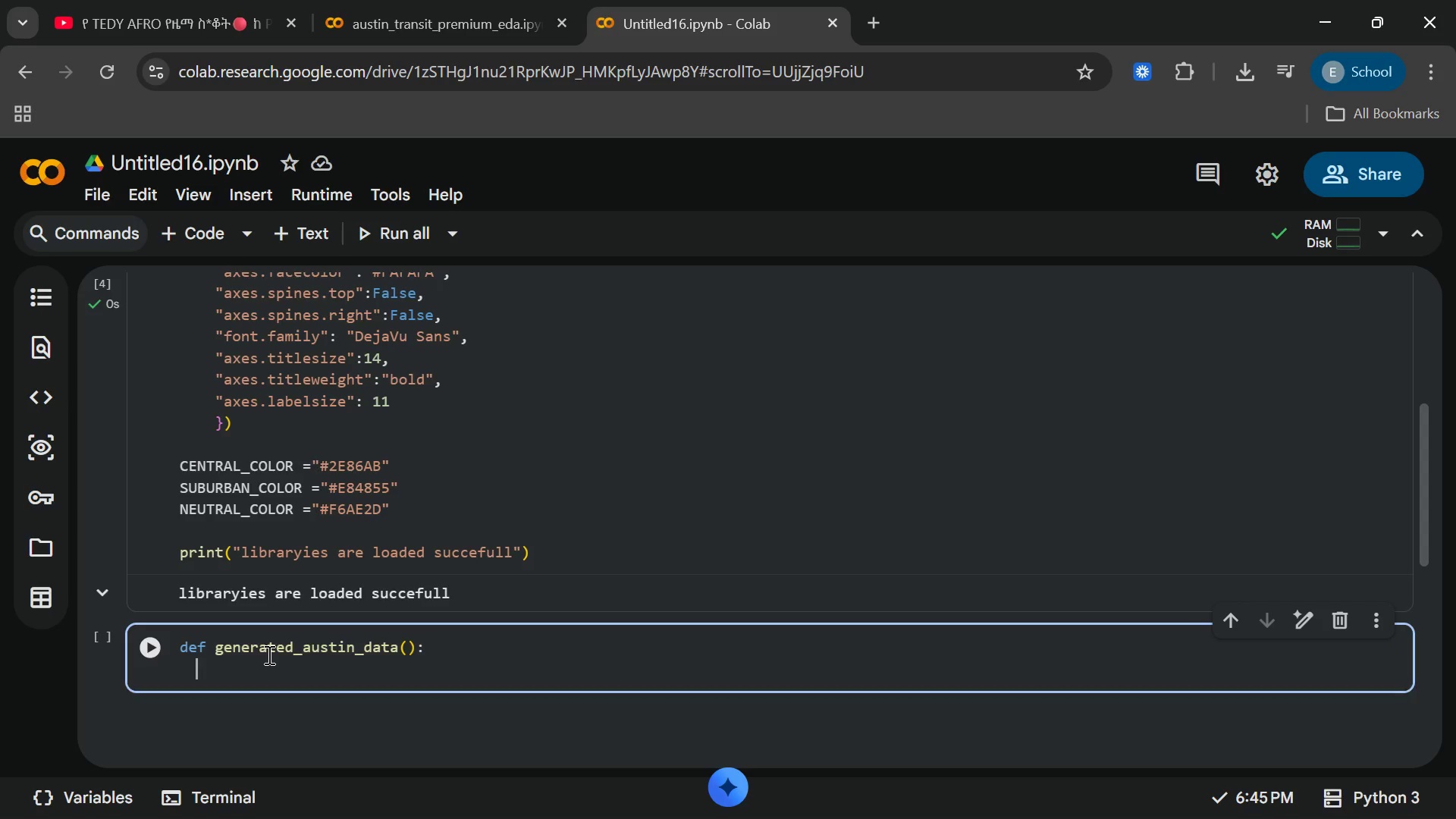 
key(Enter)
 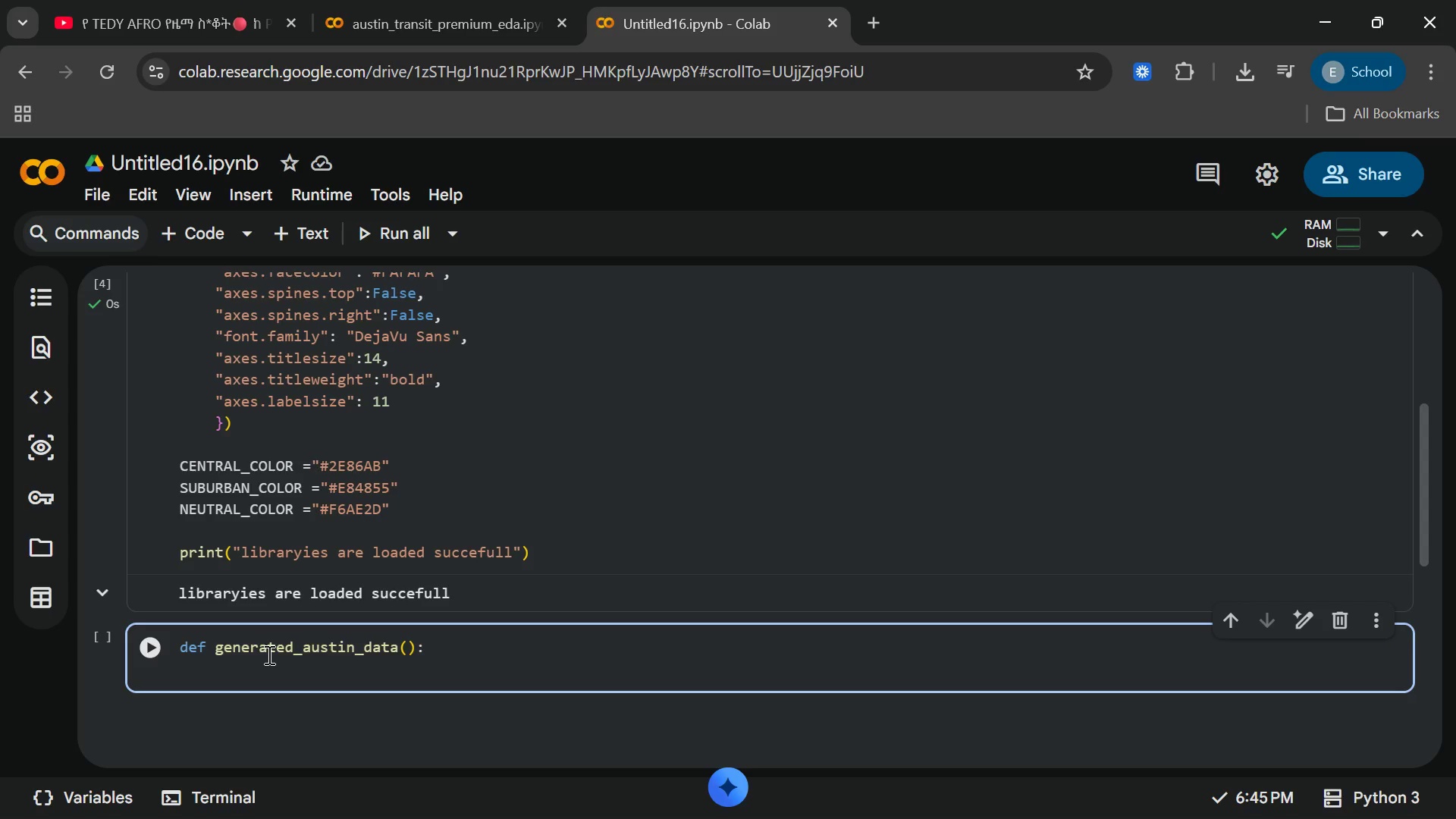 
type(np.random)
 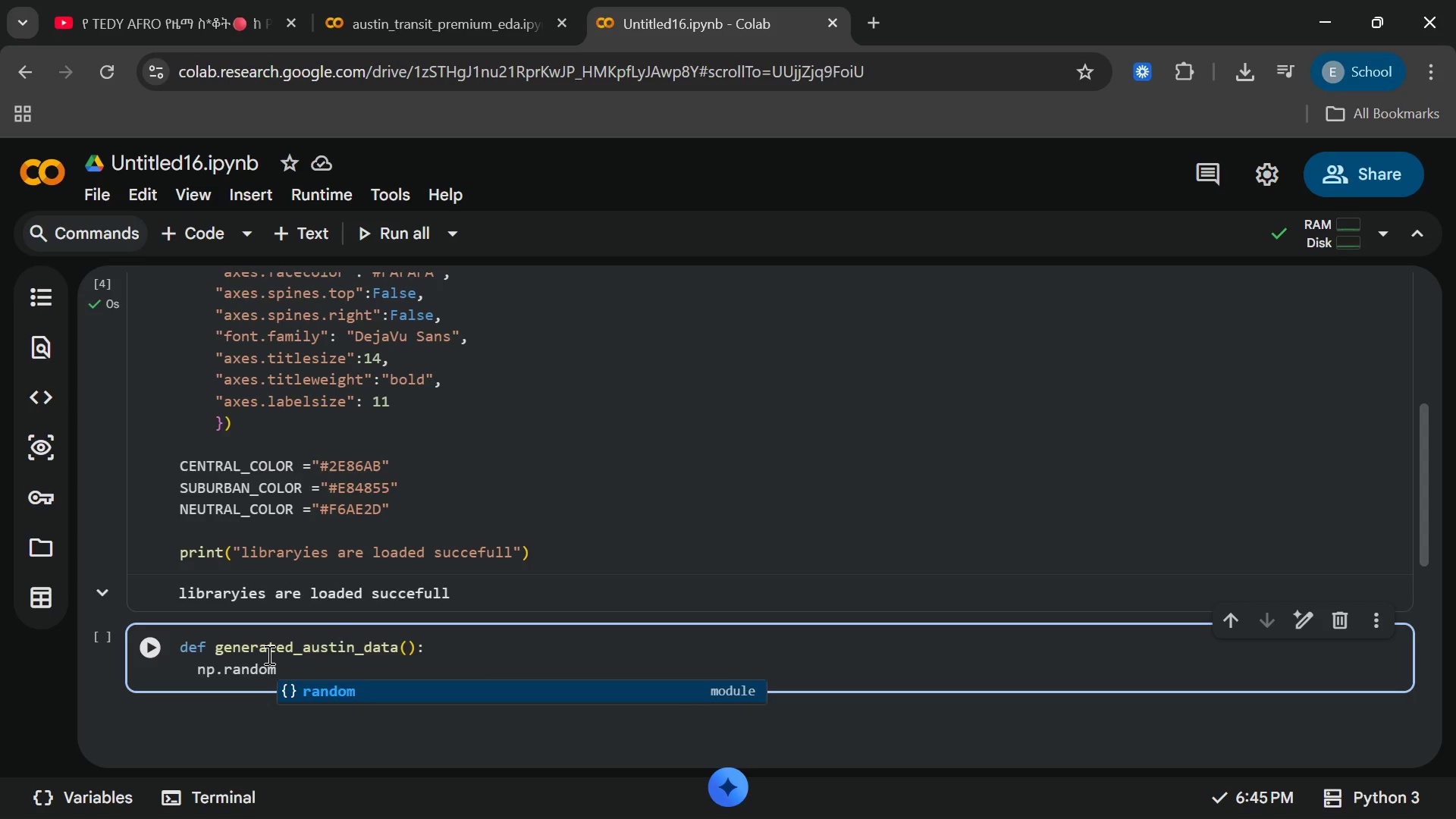 
key(Enter)
 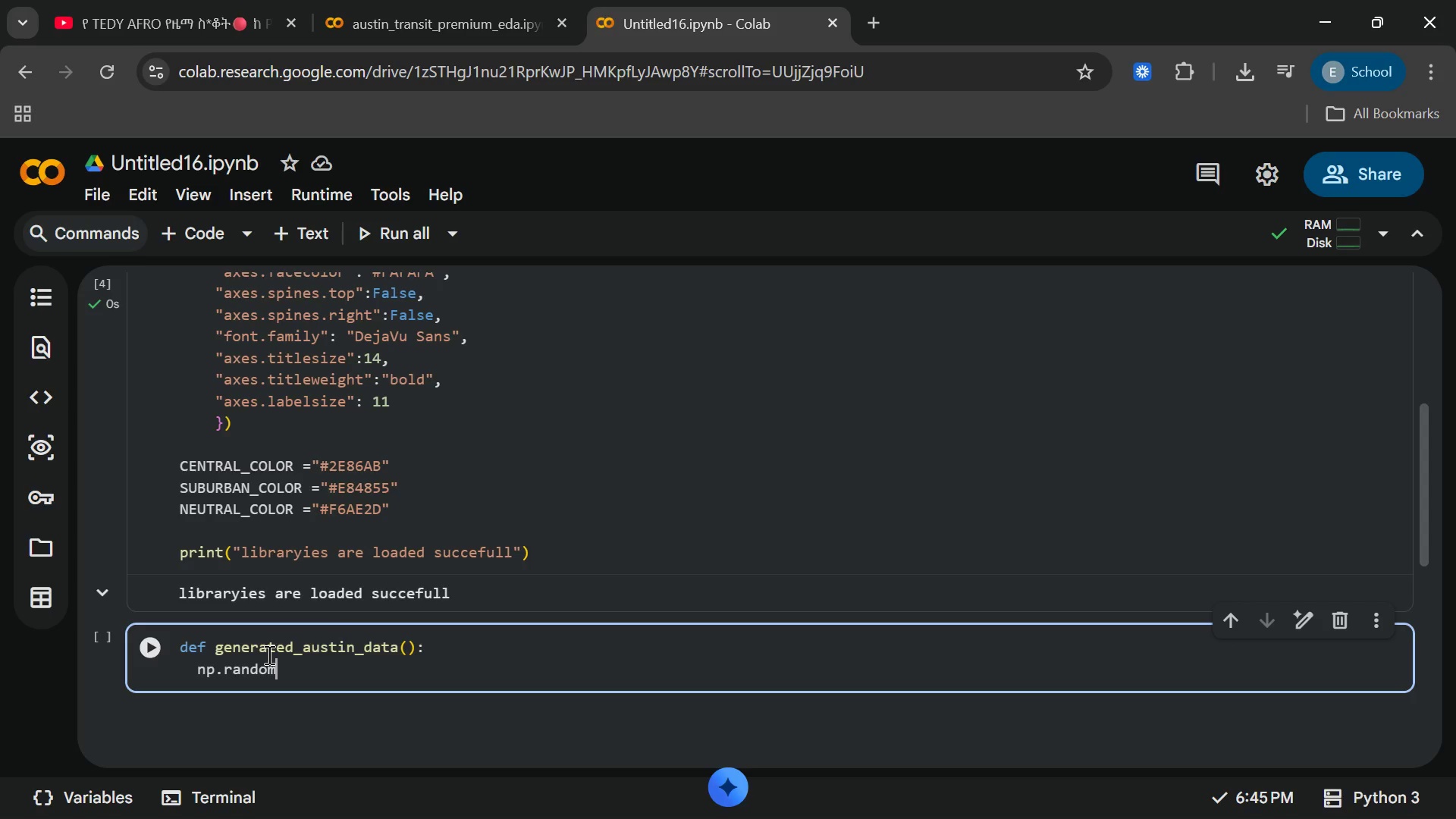 
type(.seed)
 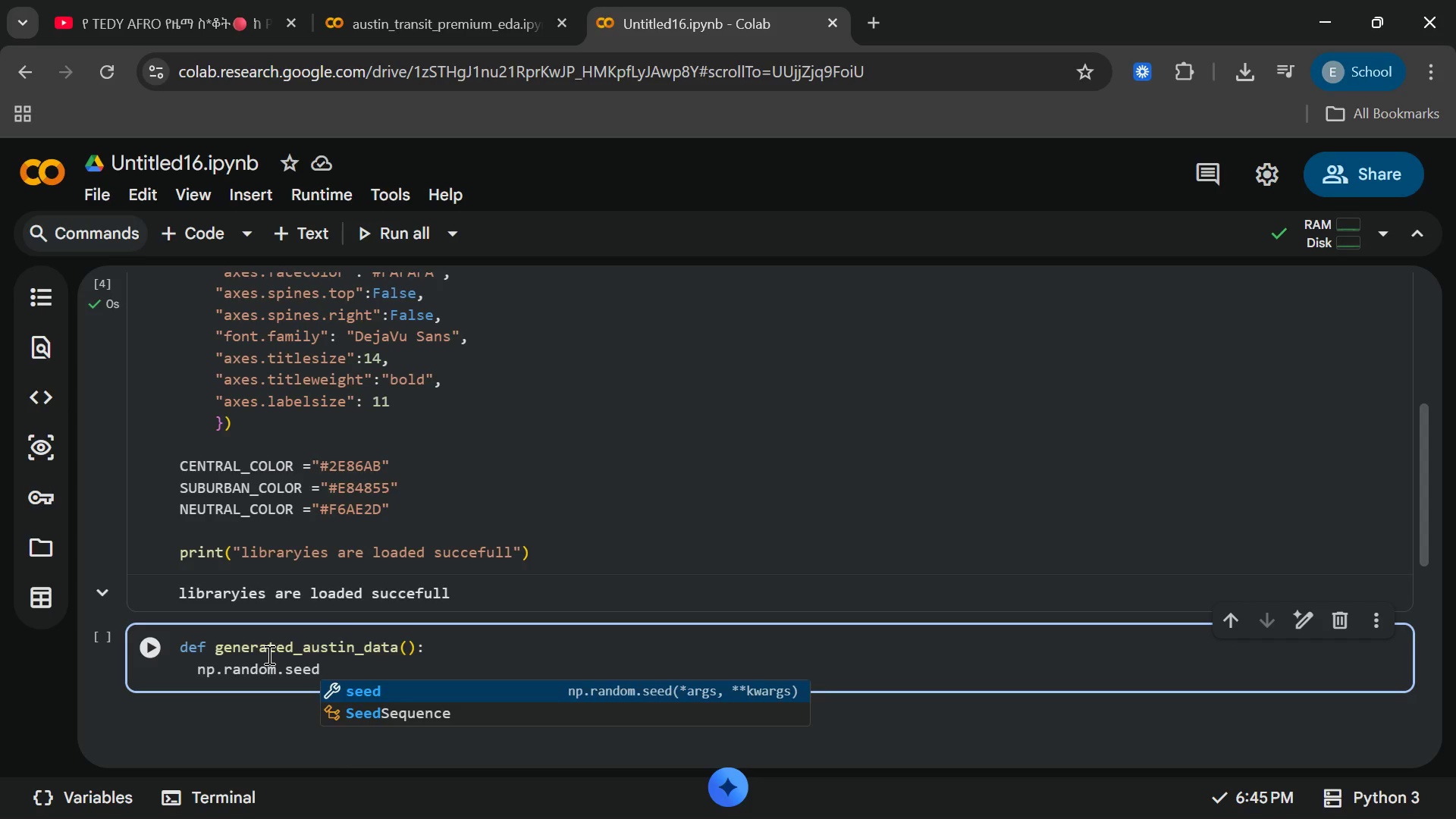 
key(Enter)
 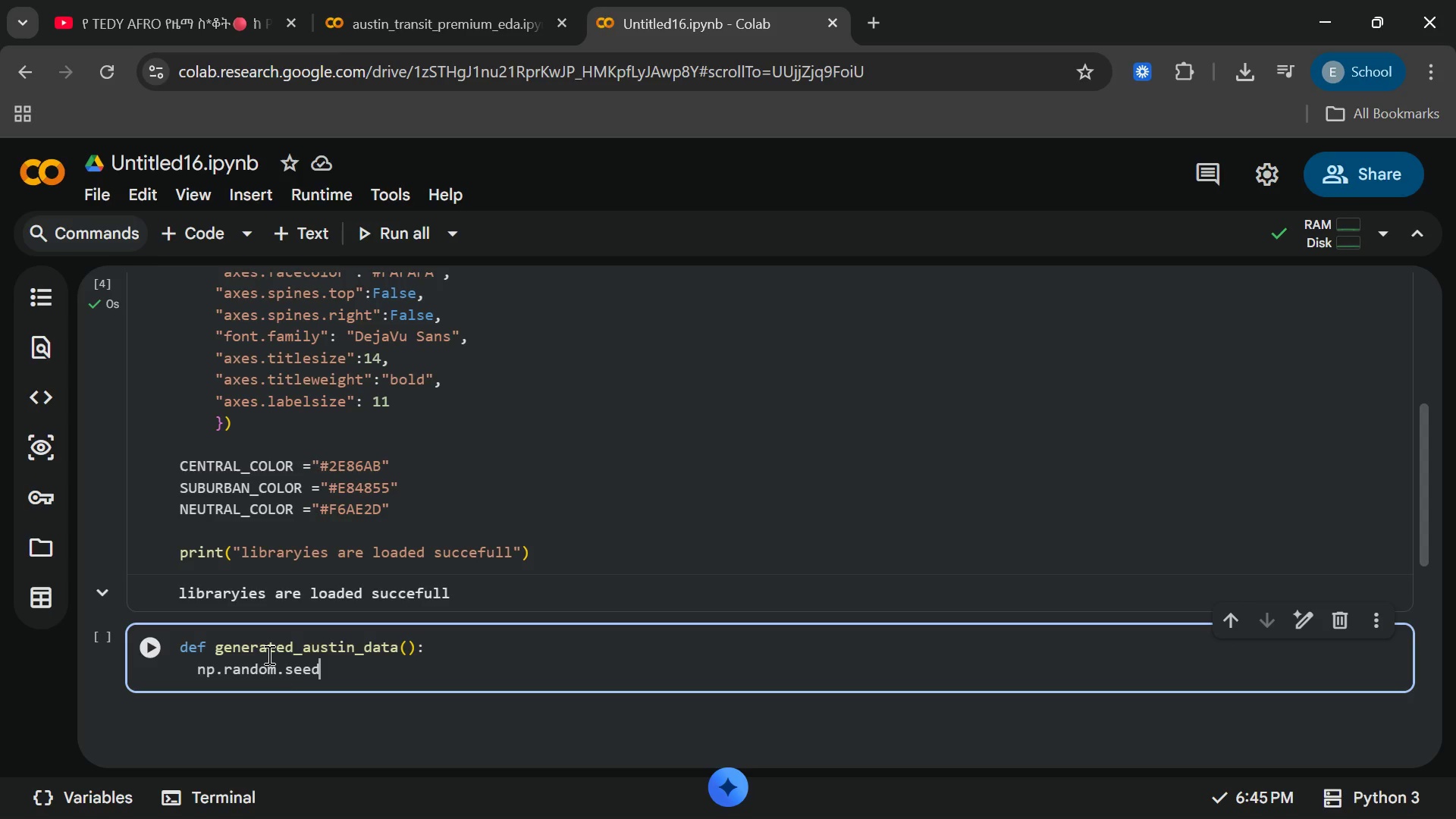 
key(Shift+9)
 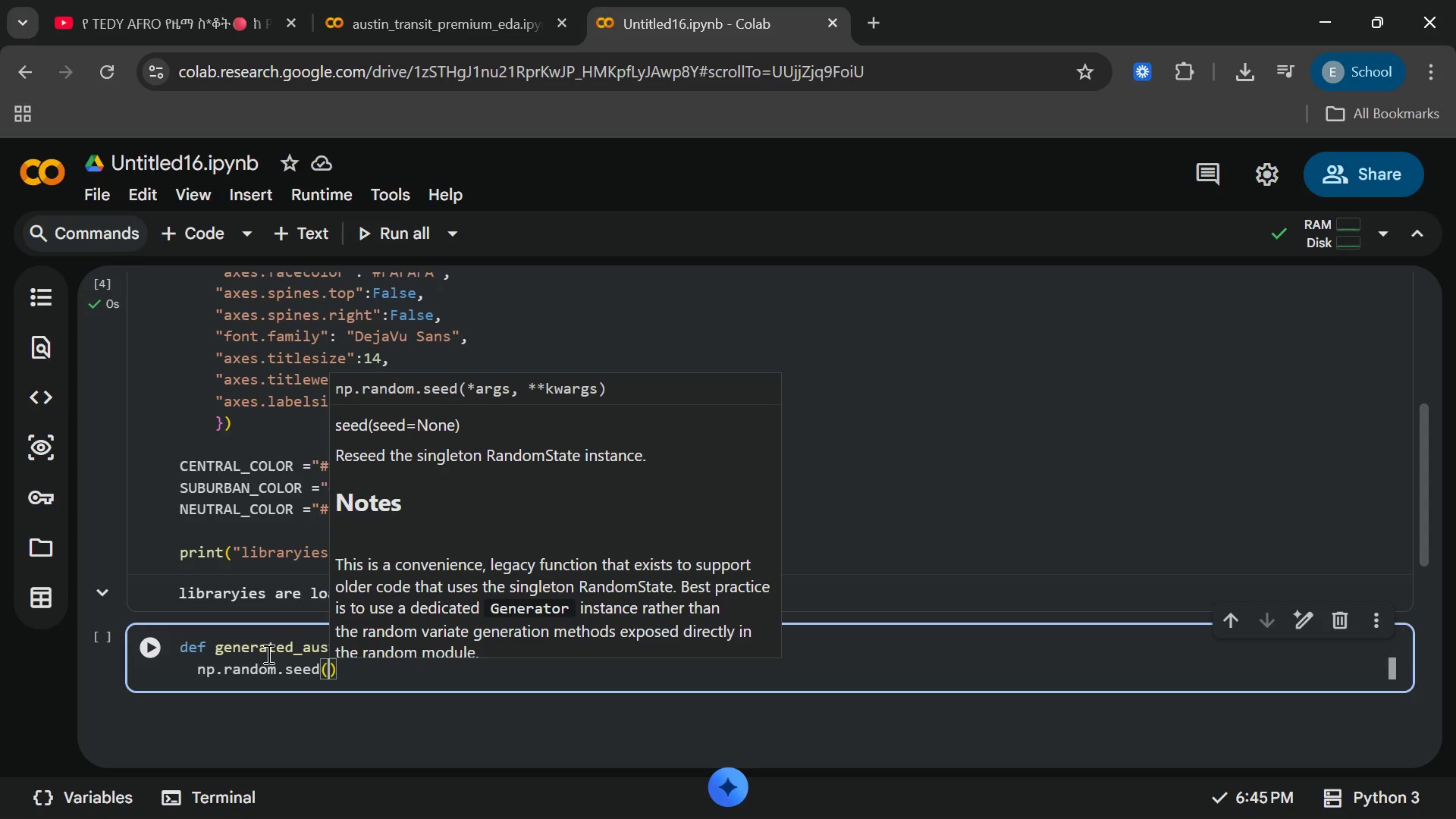 
type(42)
 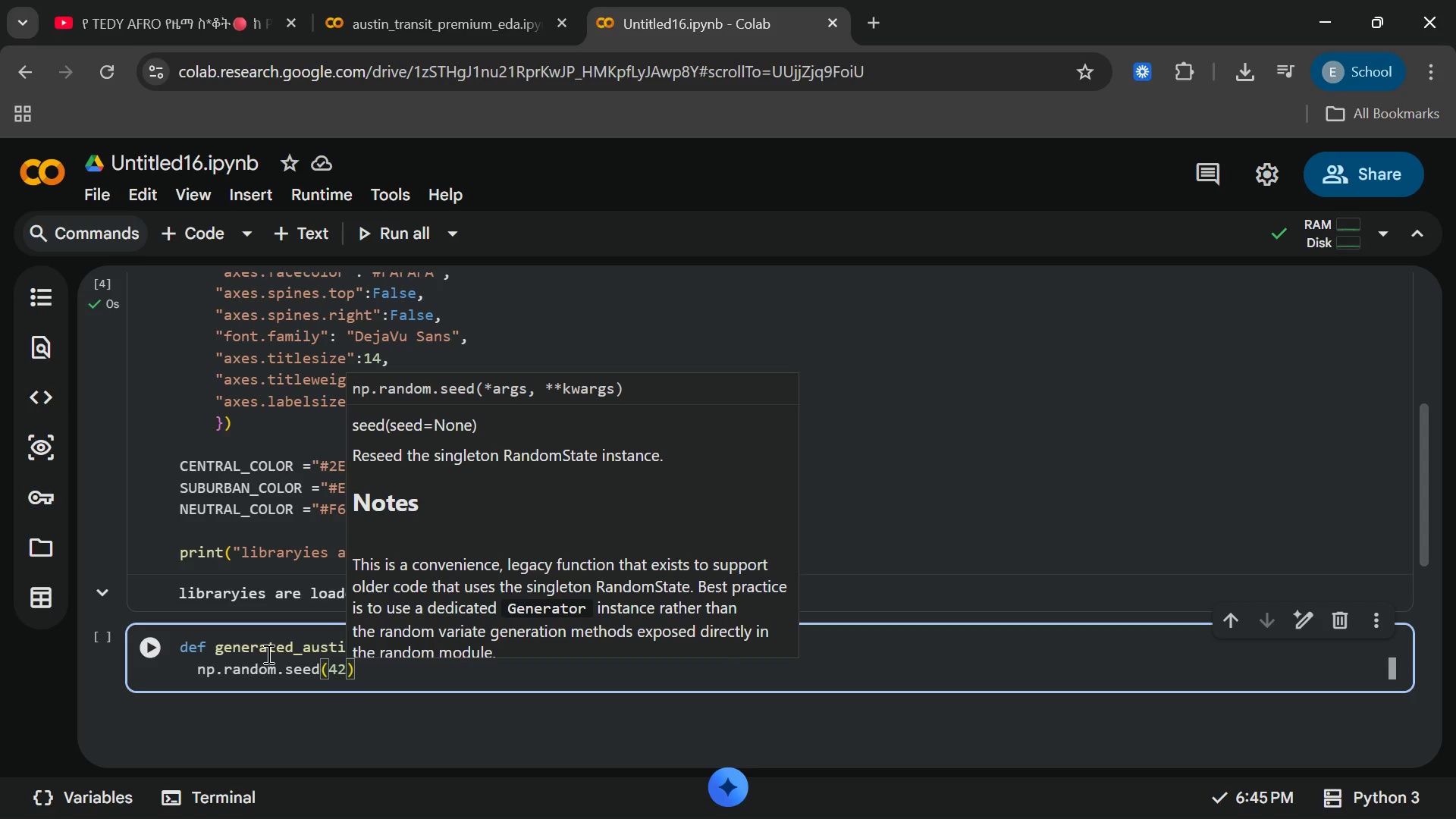 
key(Enter)
 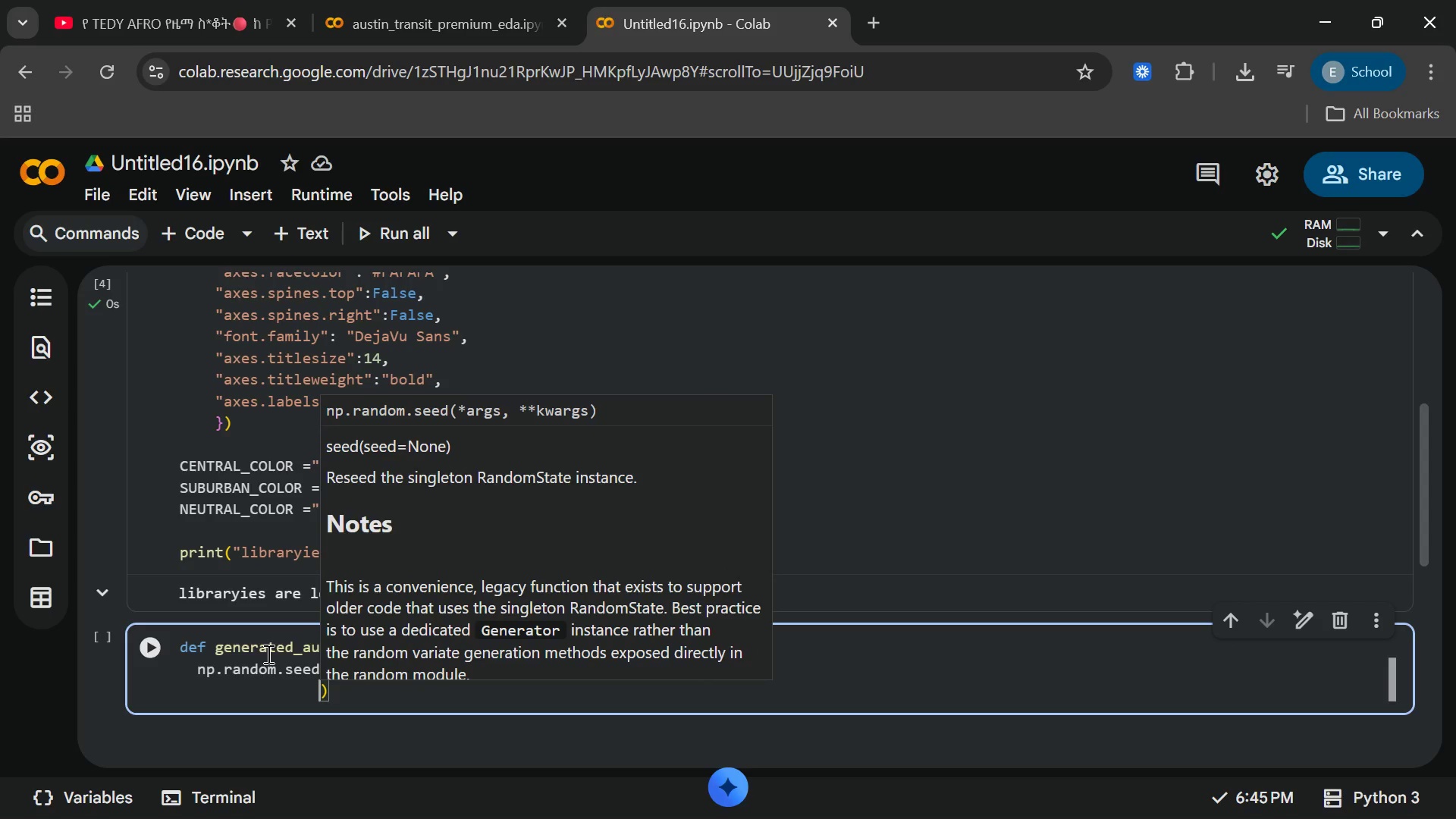 
key(Backspace)
 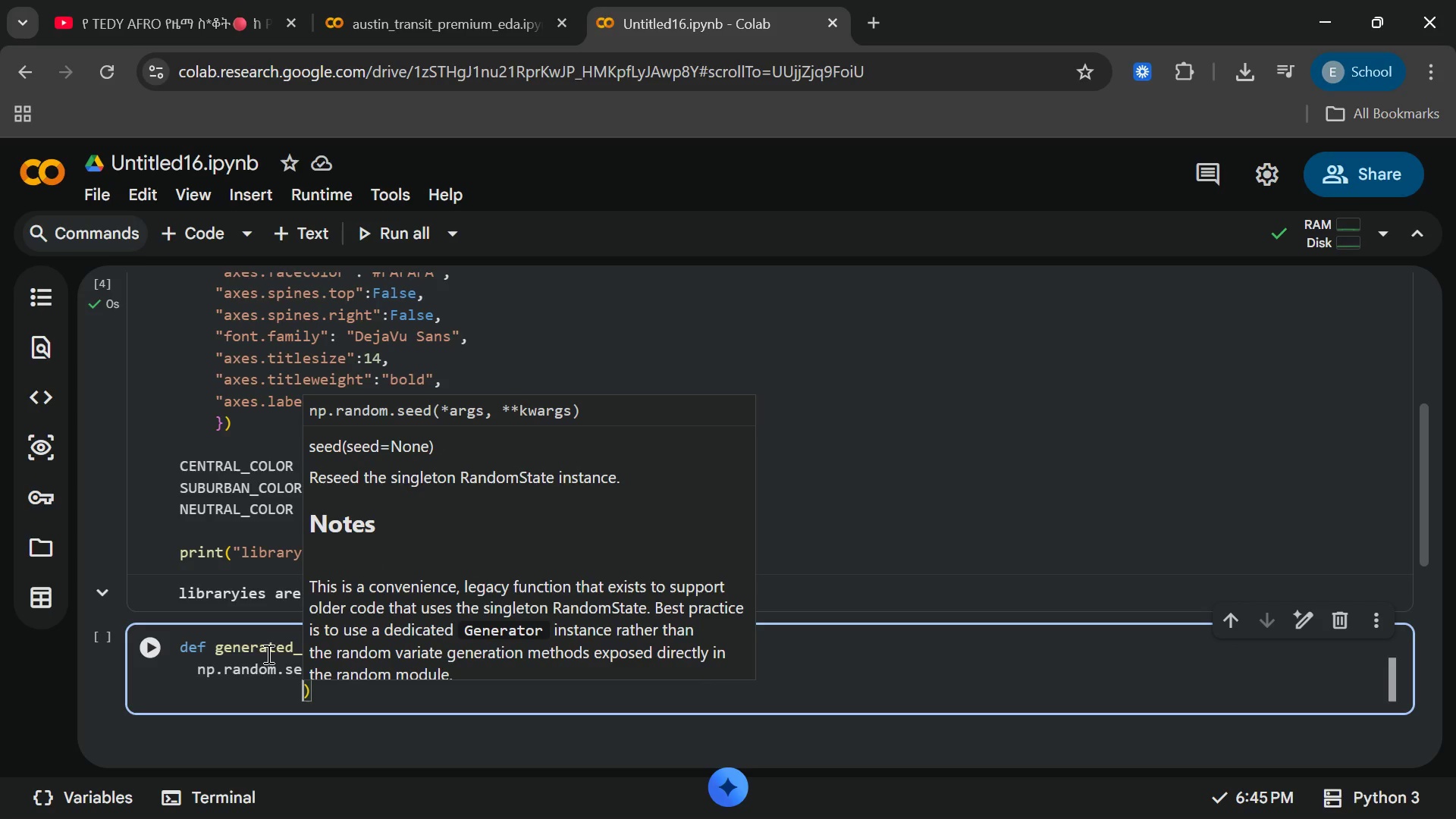 
key(Backspace)
 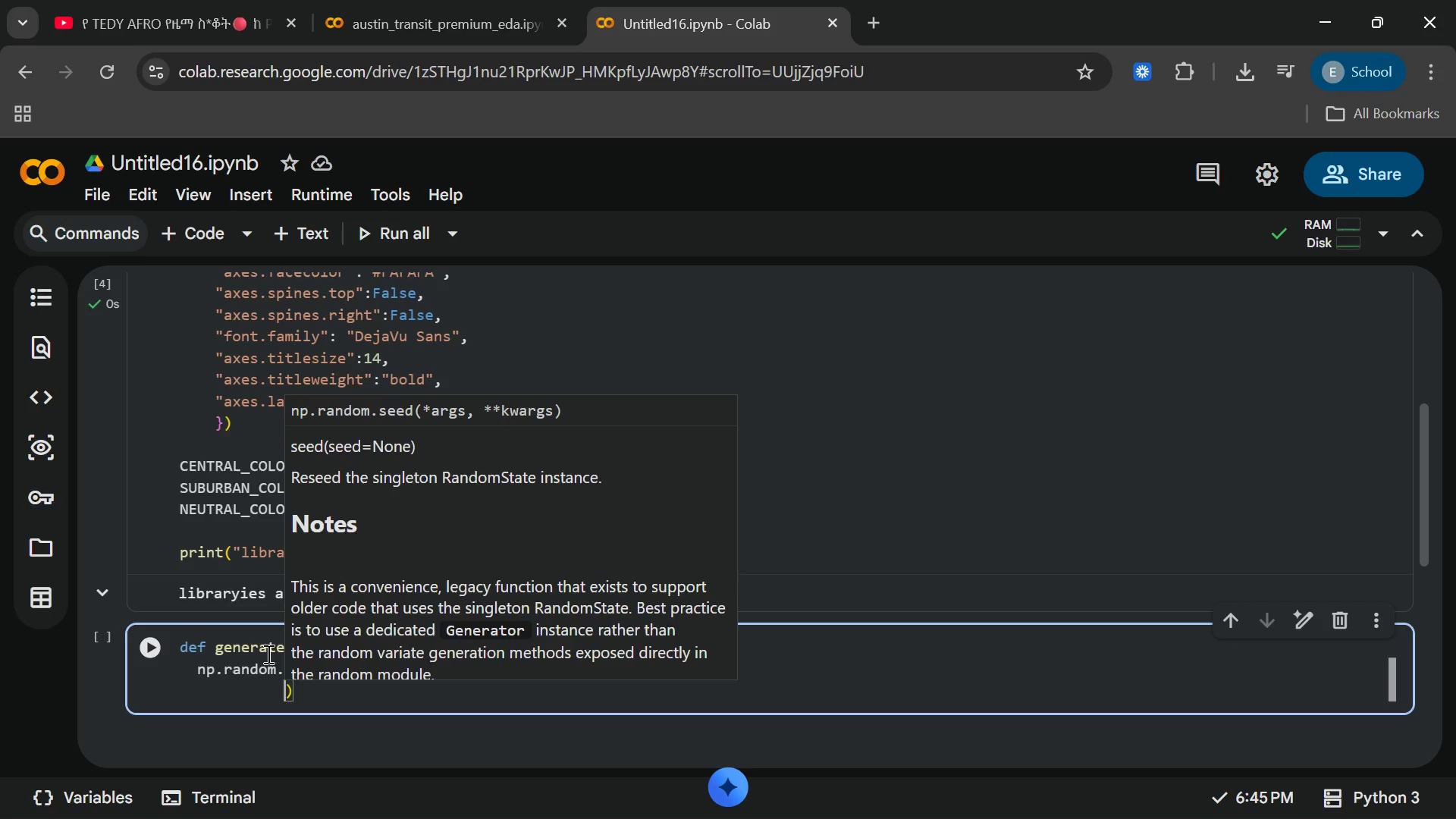 
key(Backspace)
 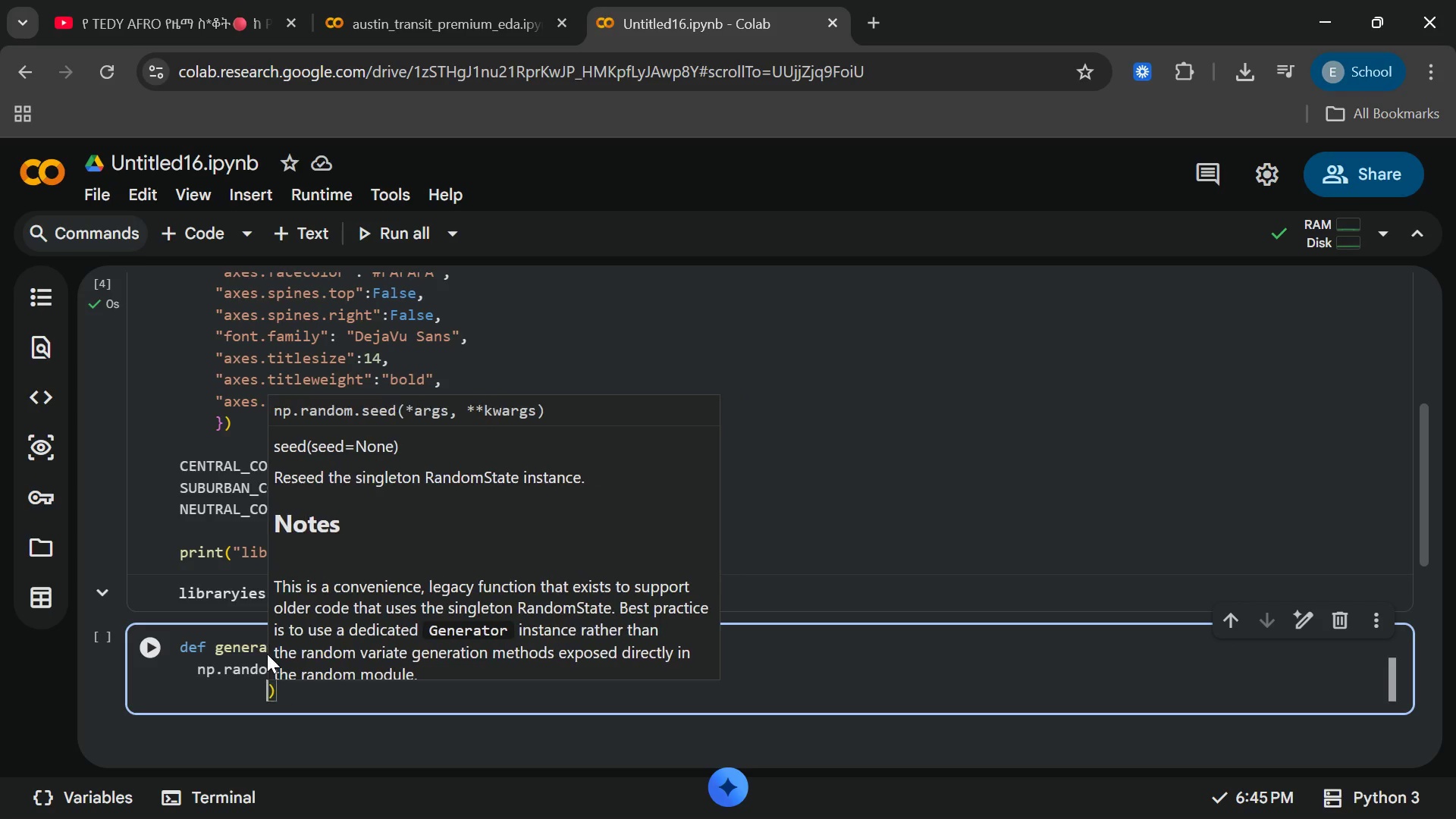 
key(Backspace)
 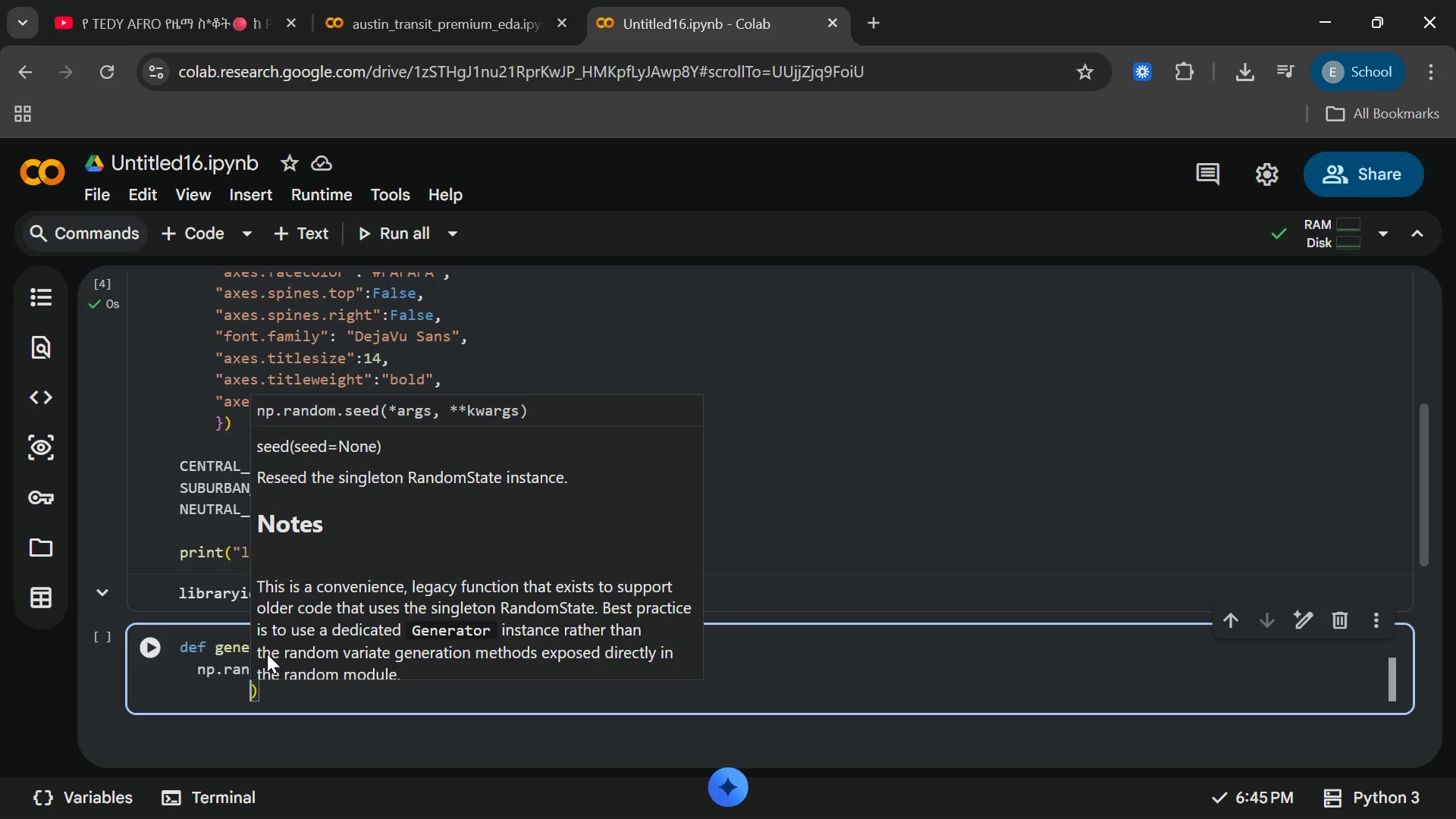 
key(Backspace)
 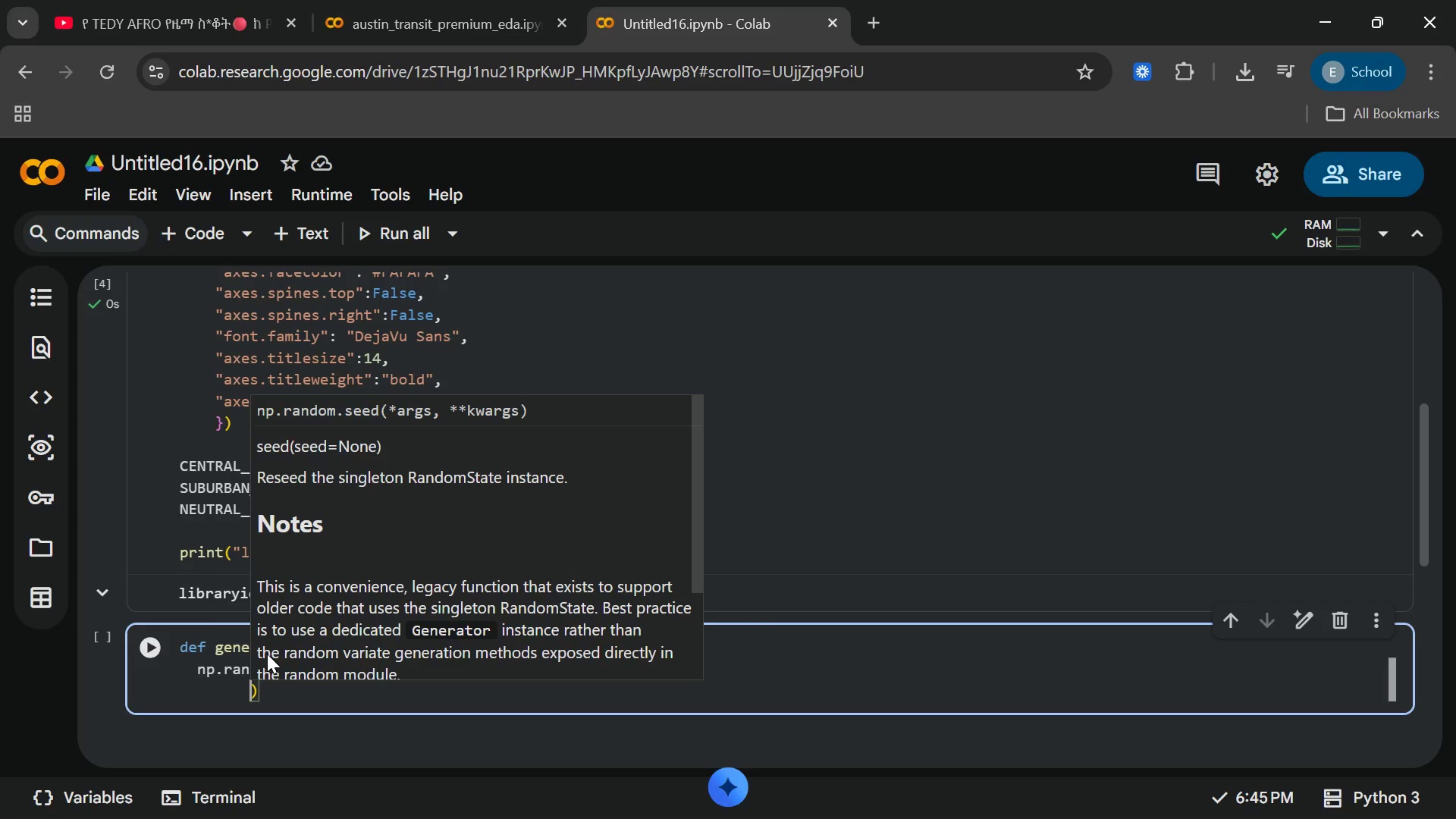 
key(Backspace)
 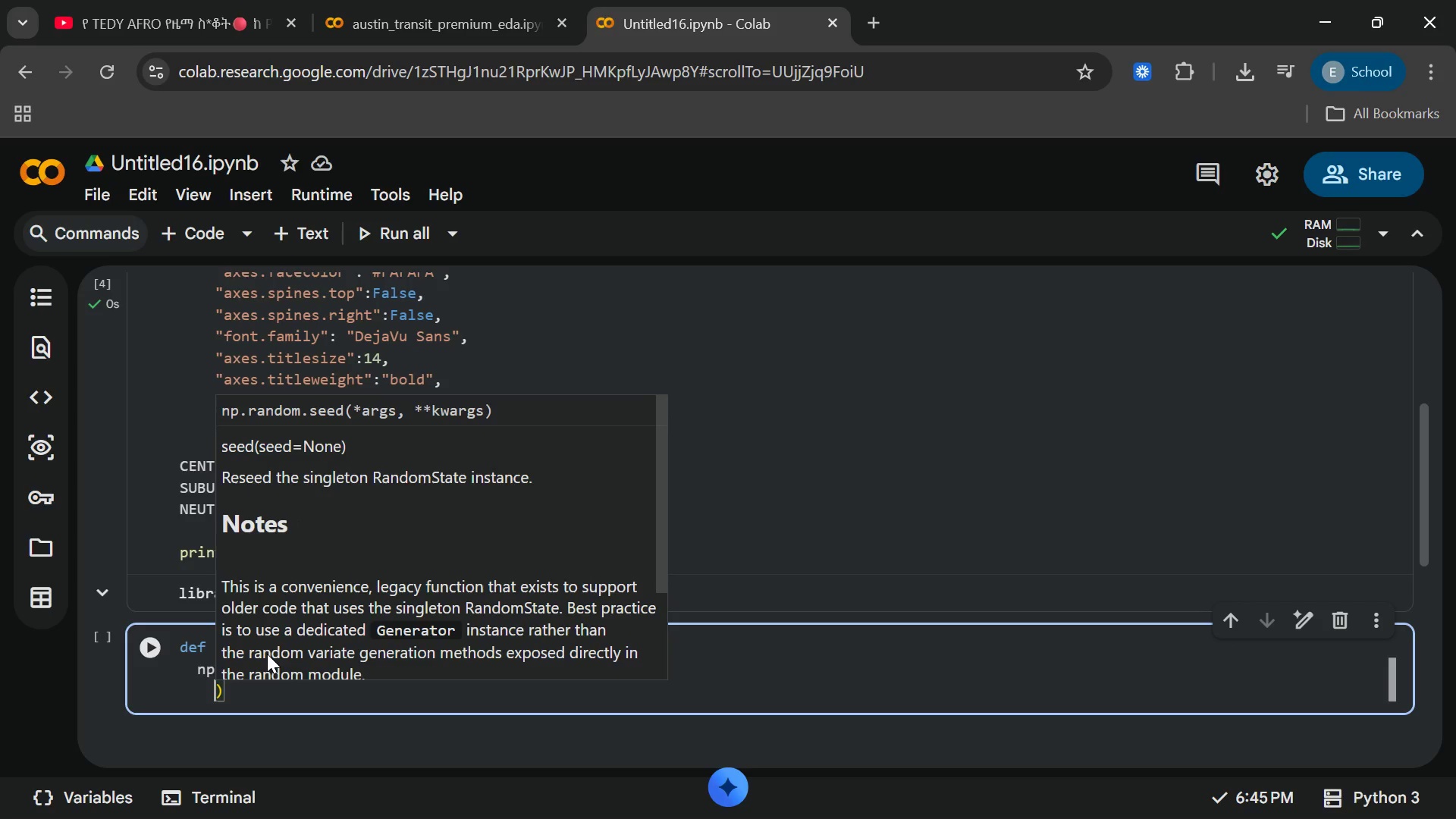 
key(Backspace)
 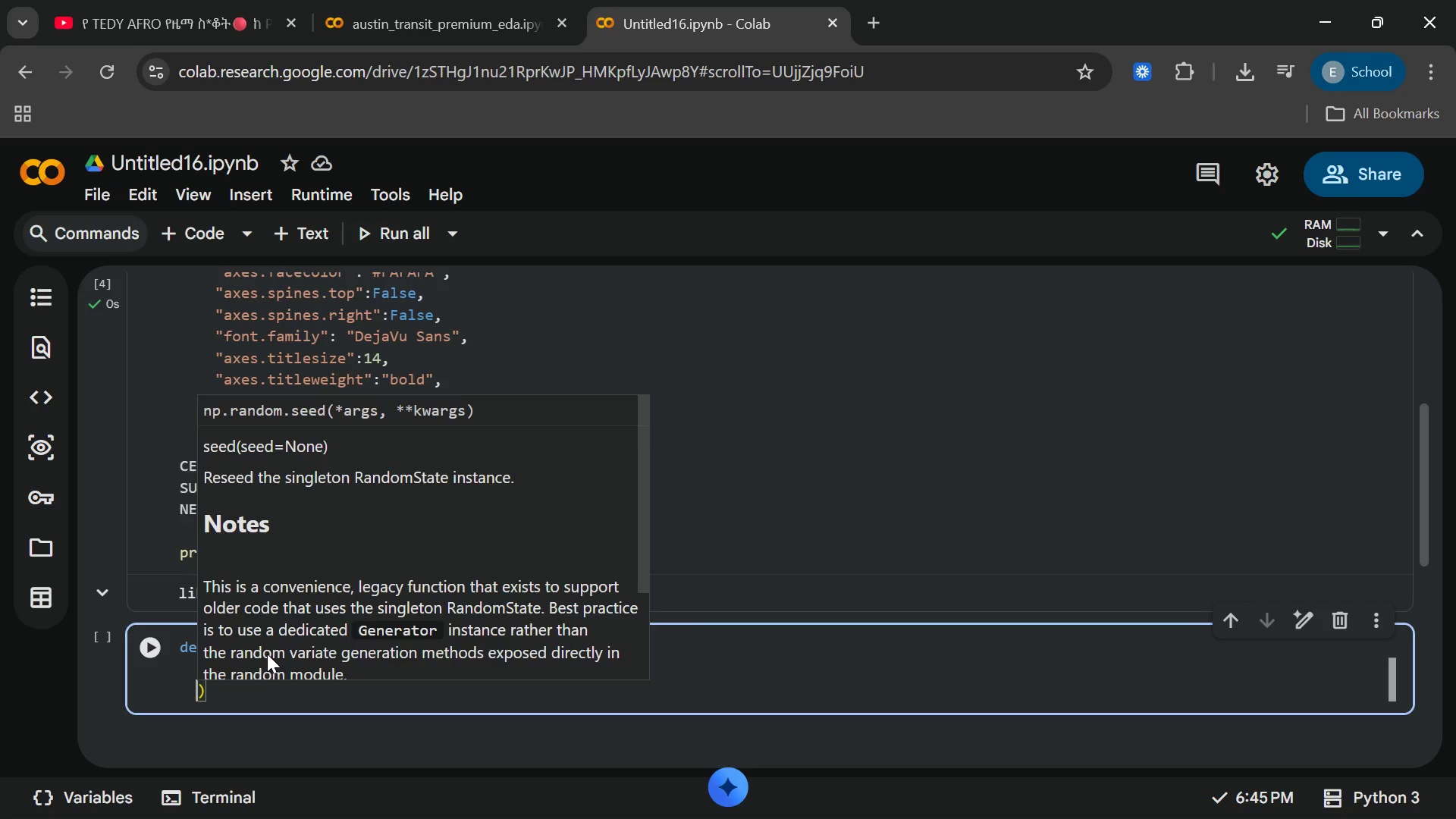 
key(Backspace)
 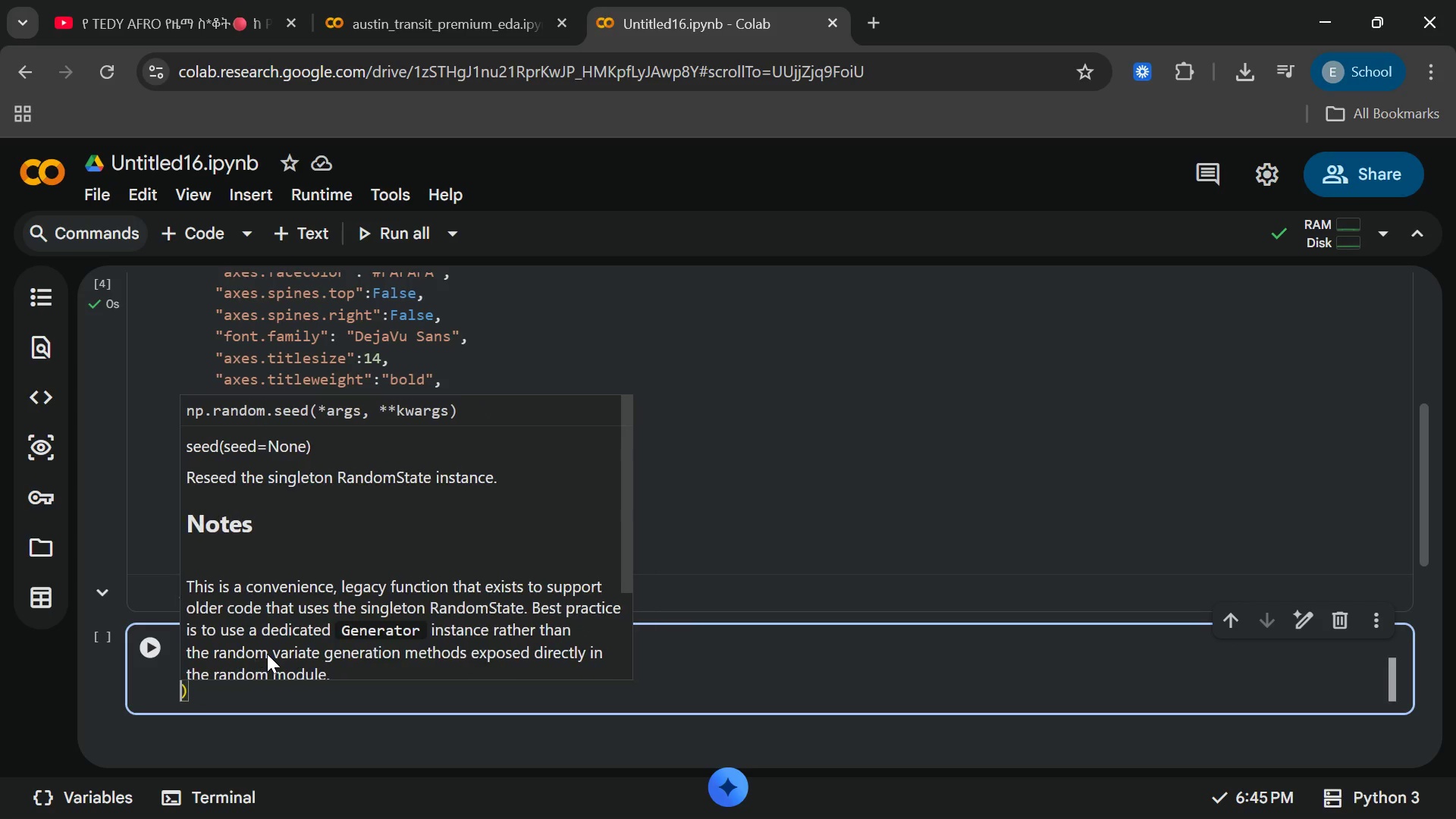 
key(Backspace)
 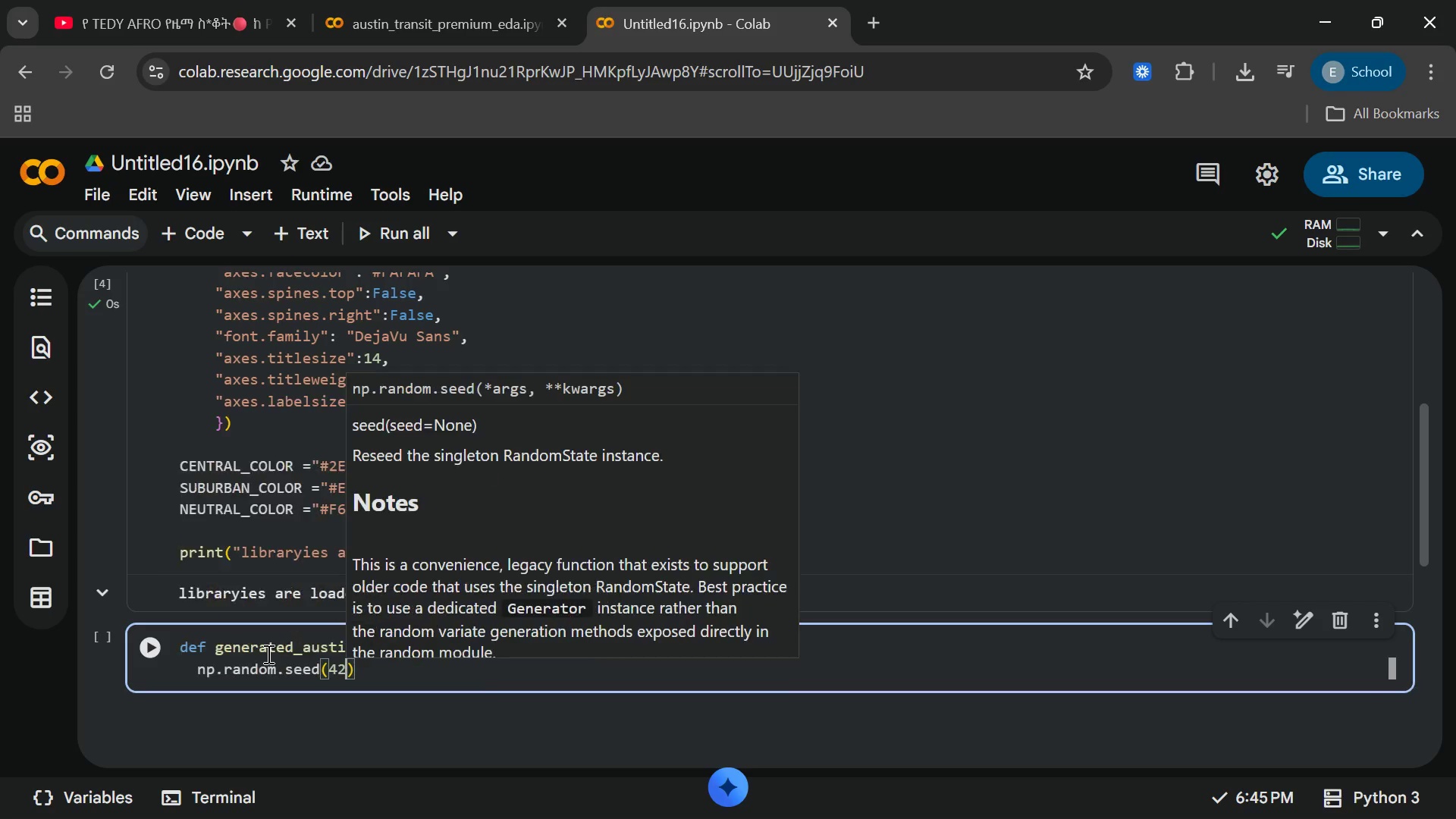 
key(Backspace)
 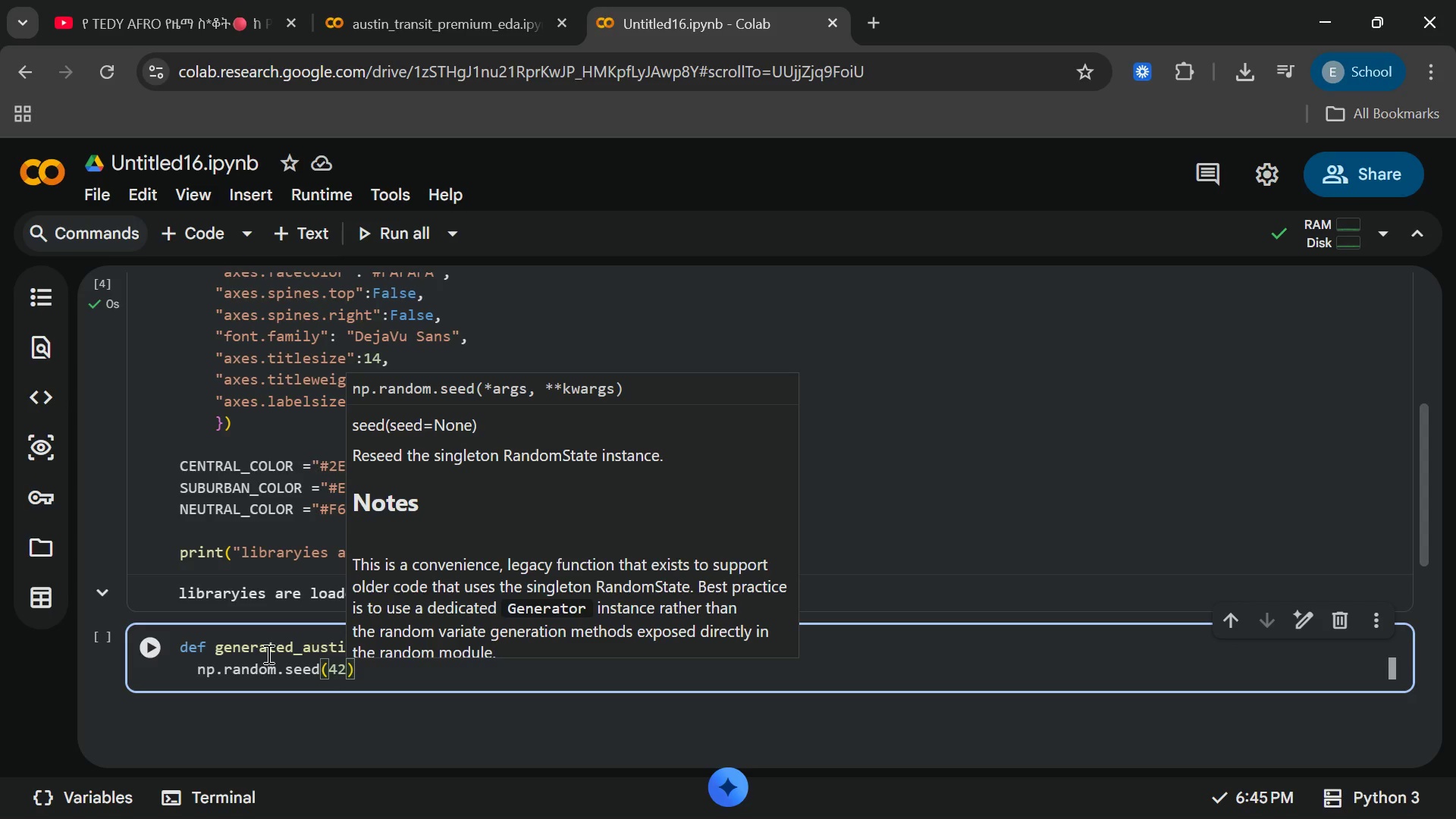 
key(ArrowRight)
 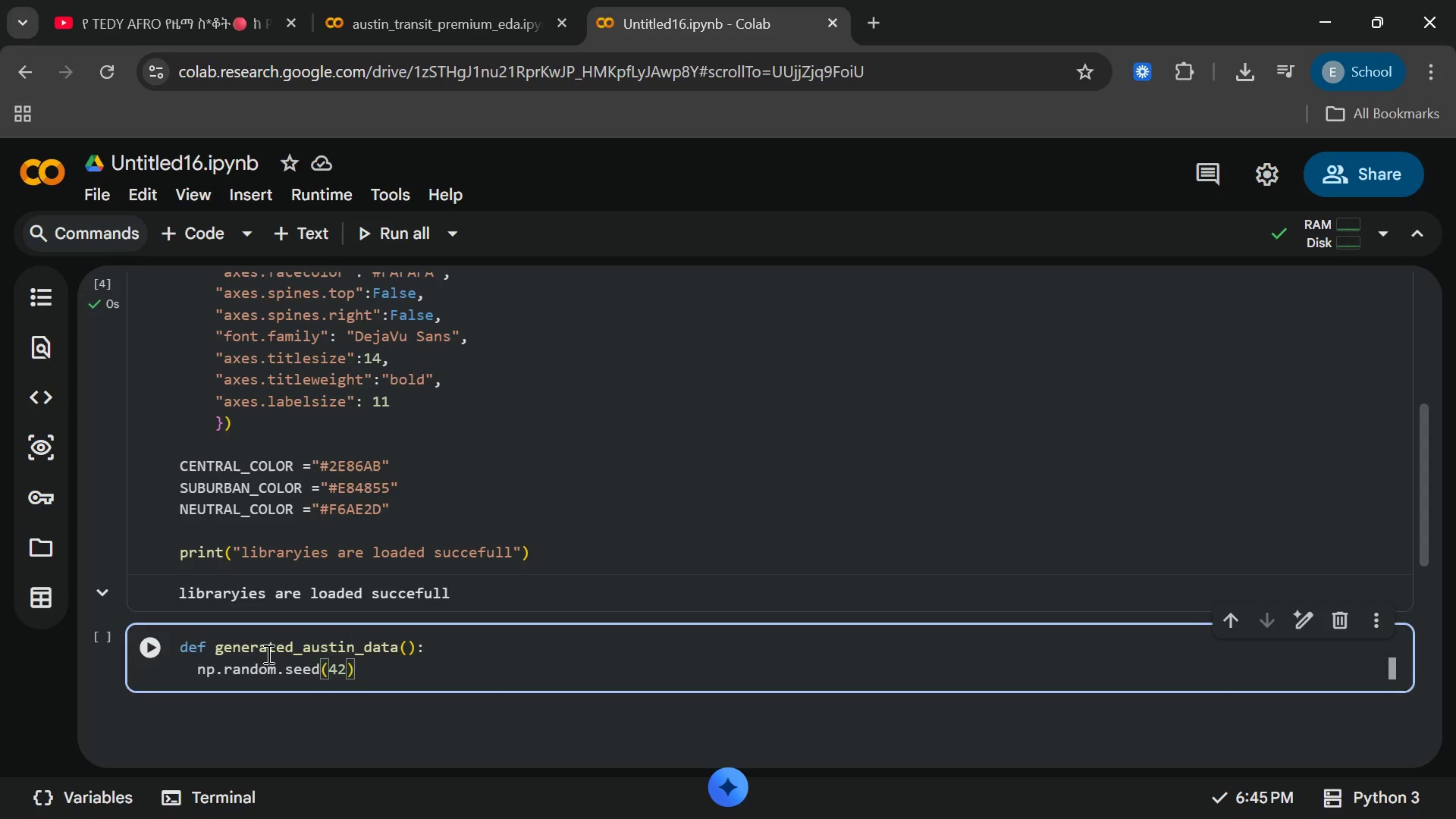 
key(Enter)
 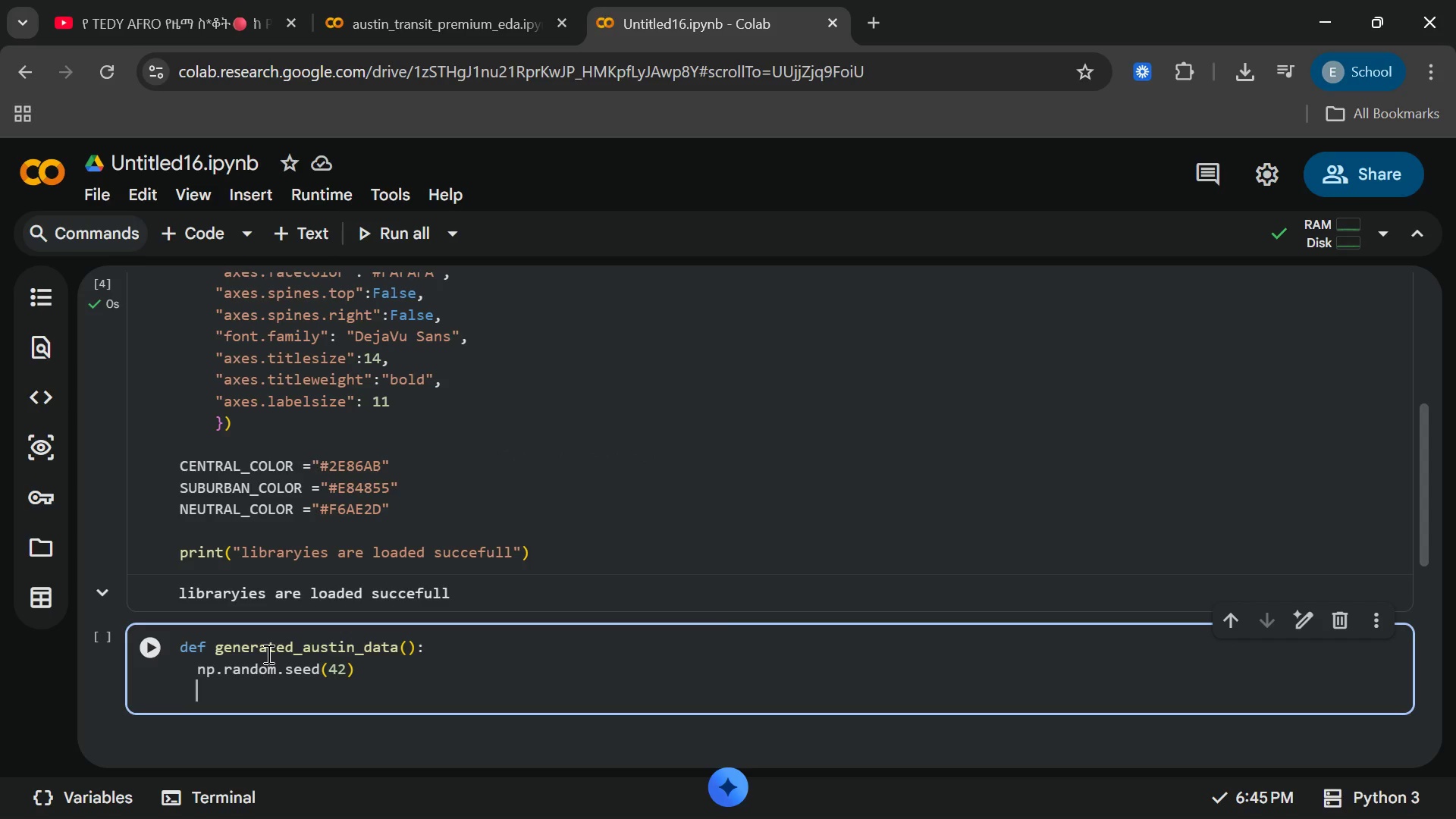 
type(n_row)
 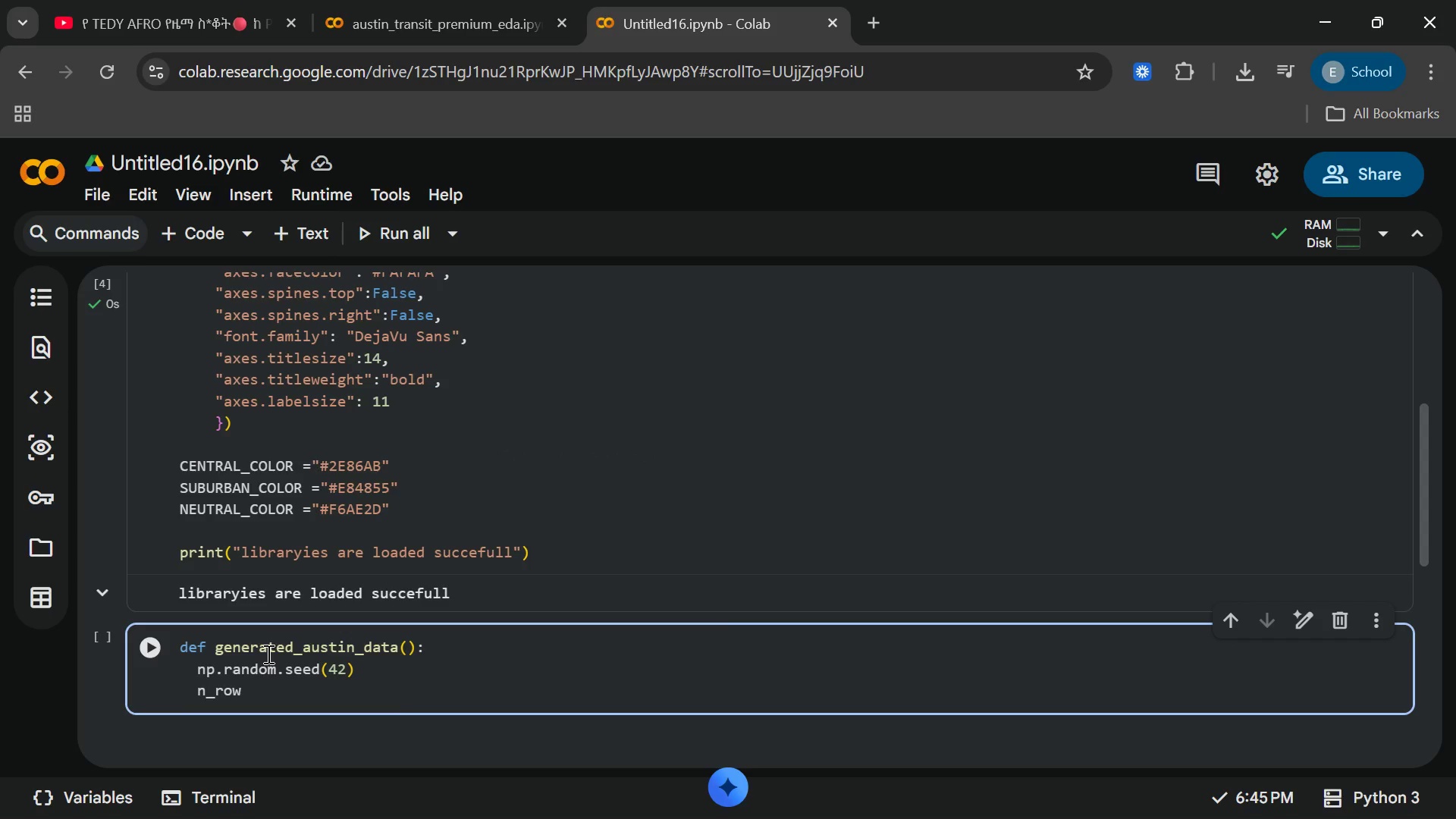 
left_click([958, 789])